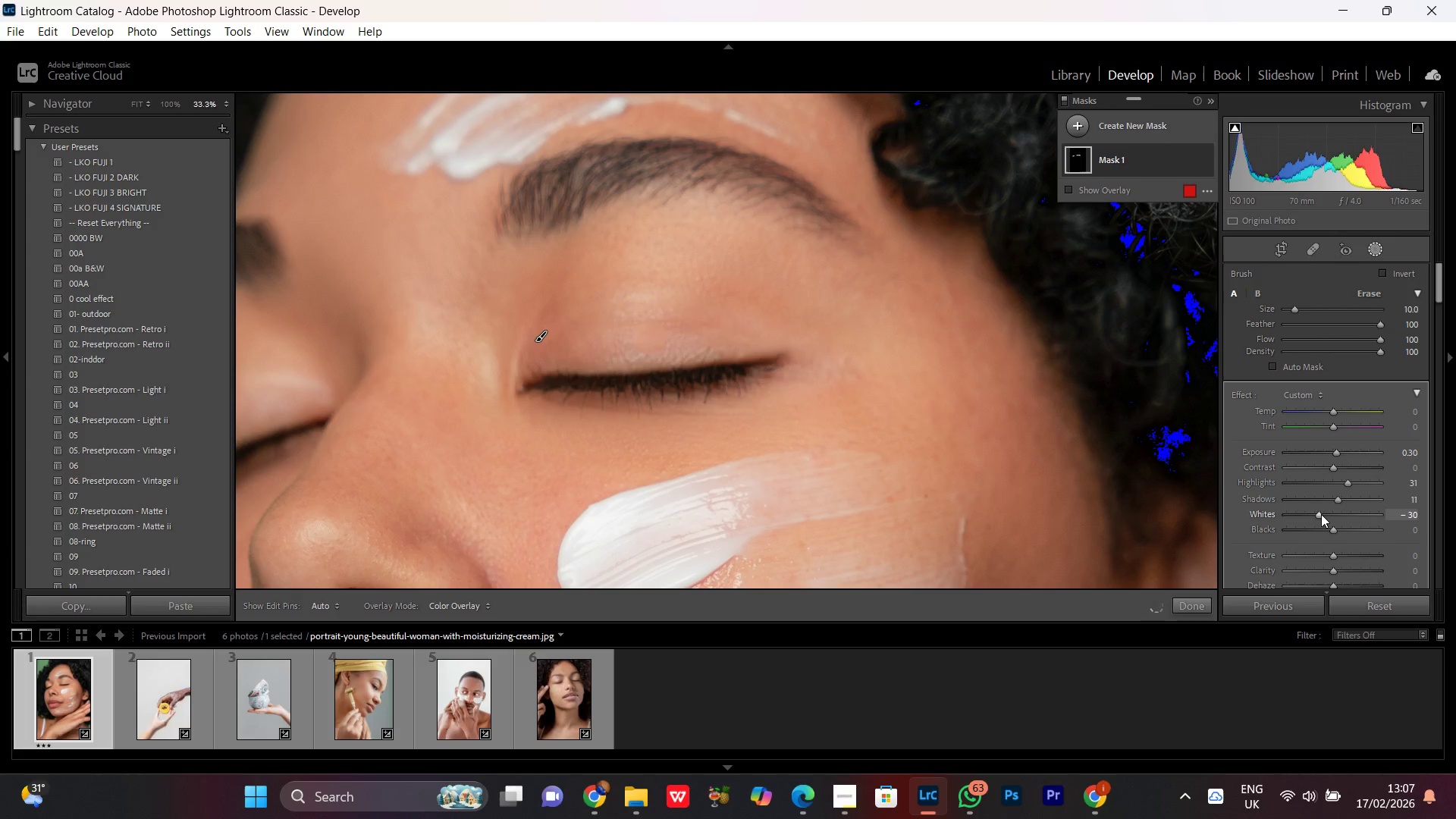 
scroll: coordinate [1321, 514], scroll_direction: down, amount: 1.0
 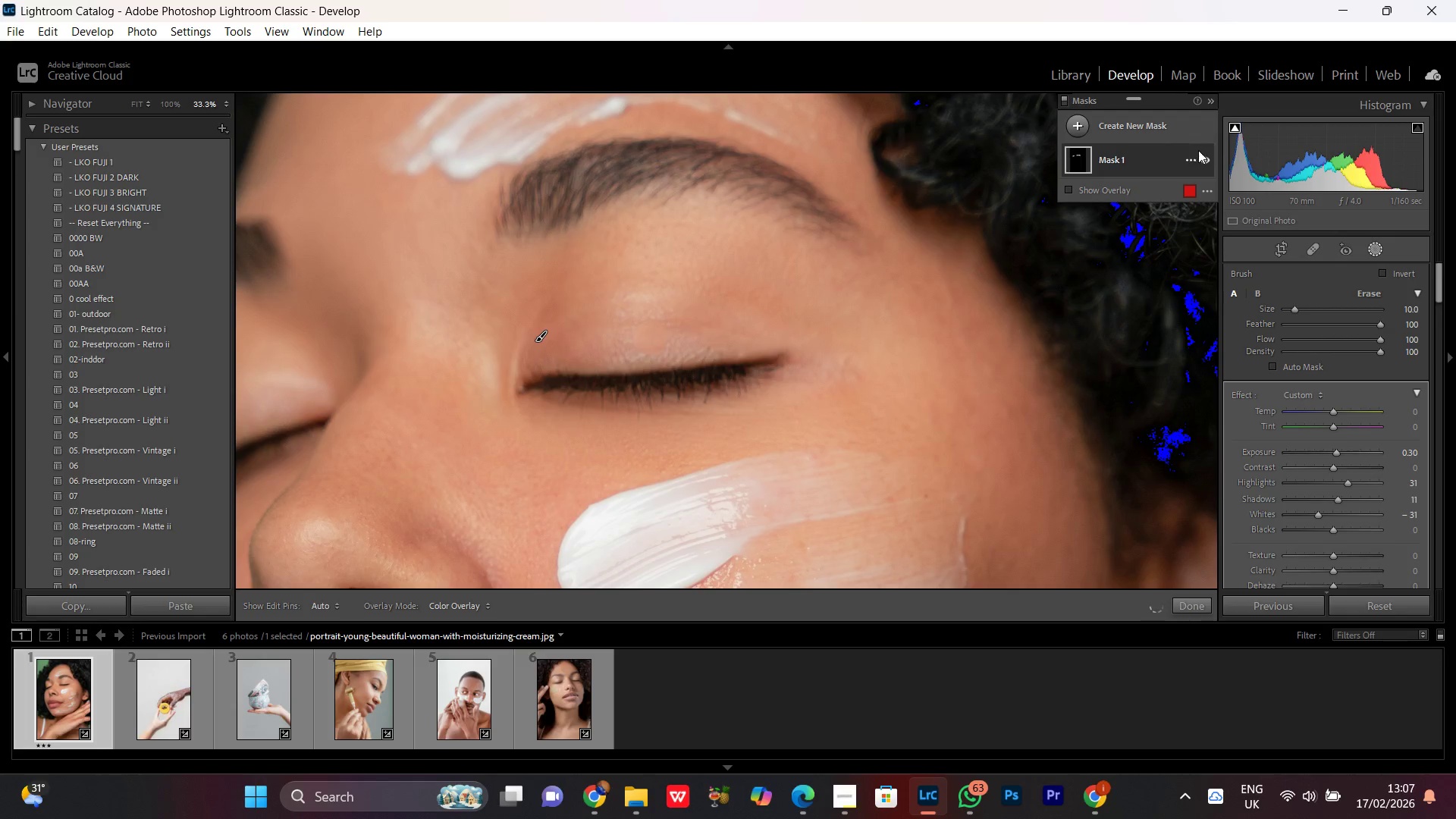 
left_click([1200, 157])
 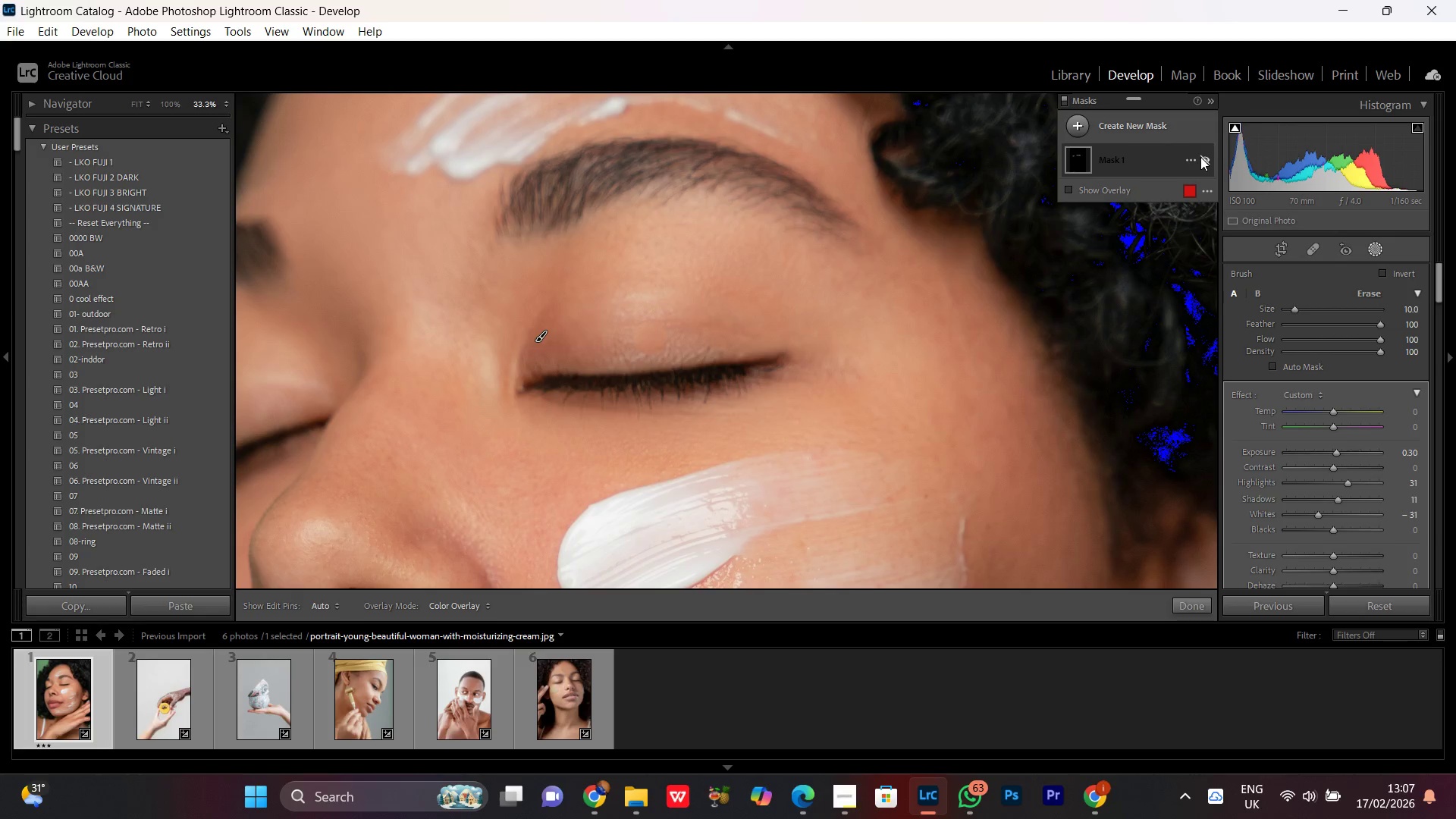 
left_click([1200, 157])
 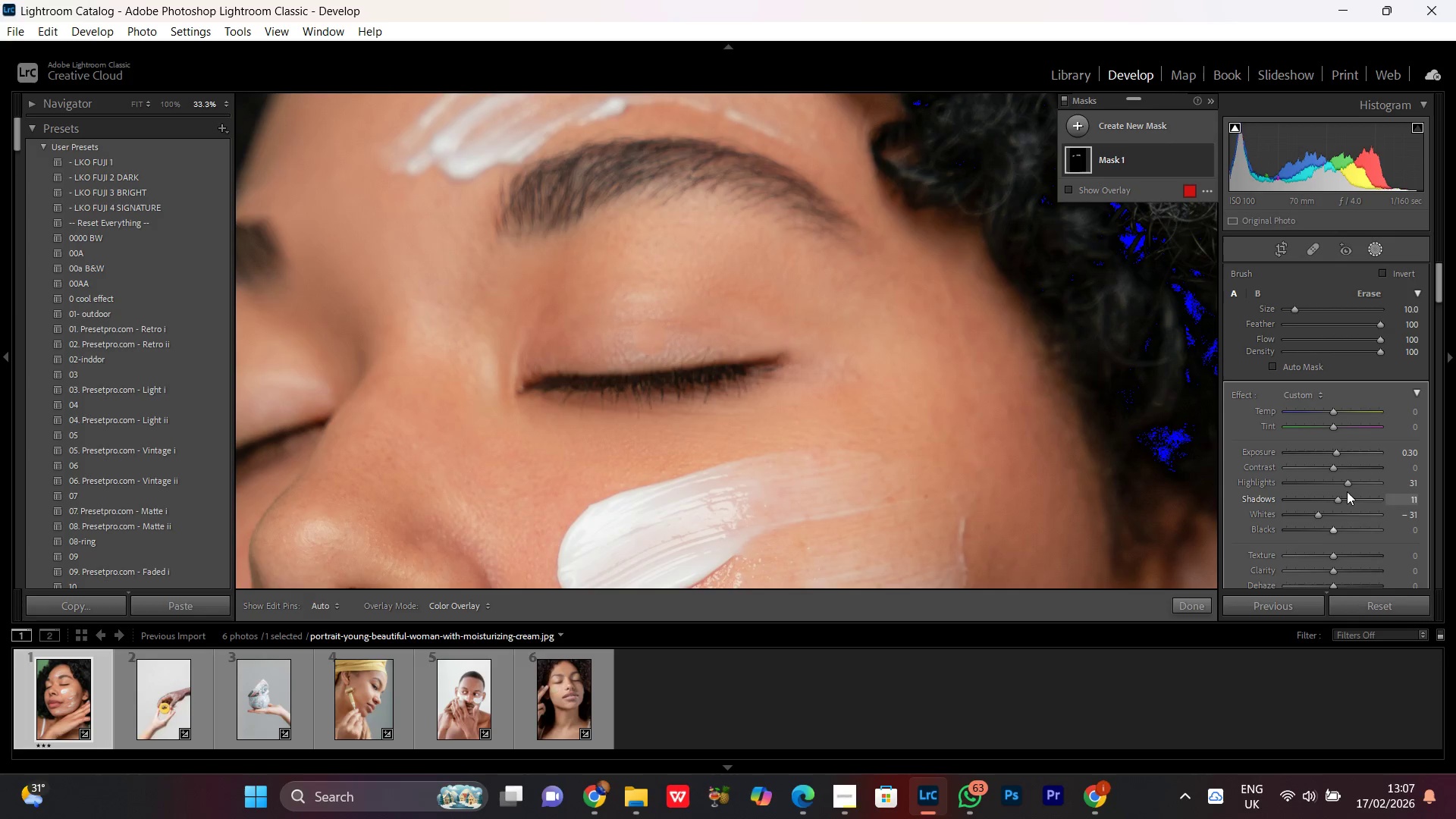 
scroll: coordinate [1347, 481], scroll_direction: down, amount: 7.0
 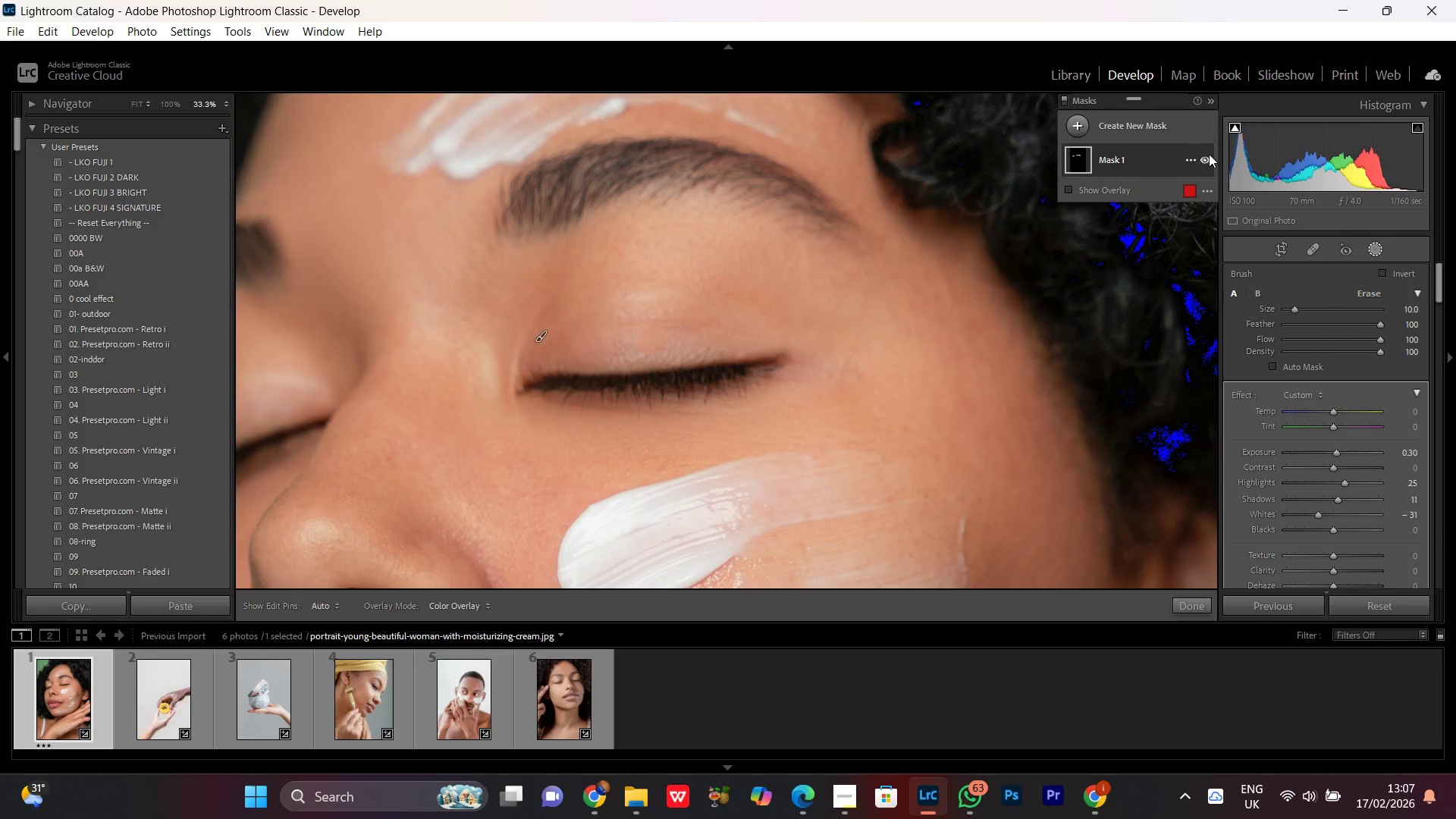 
left_click([1207, 162])
 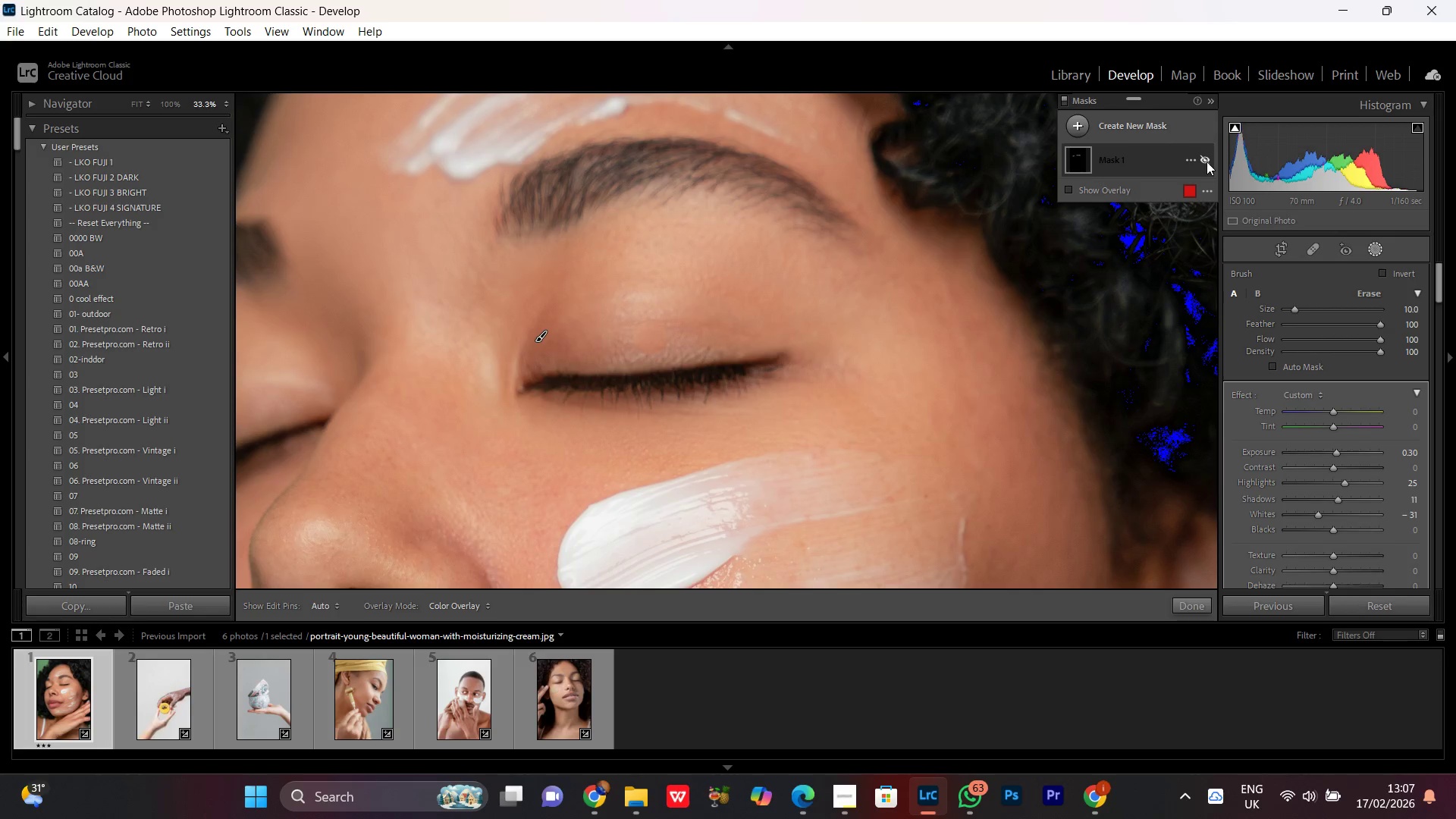 
left_click([1207, 162])
 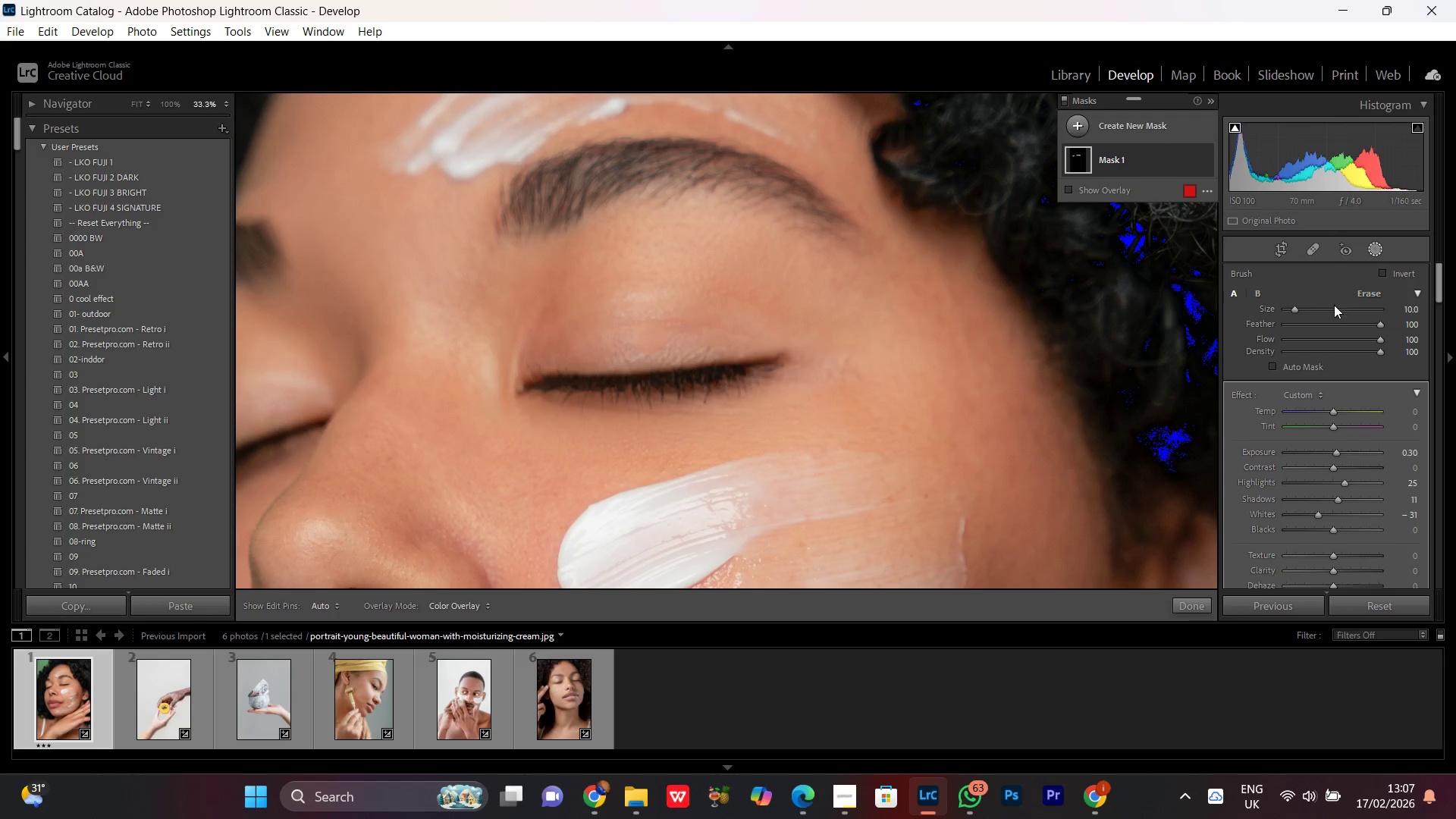 
left_click([1377, 251])
 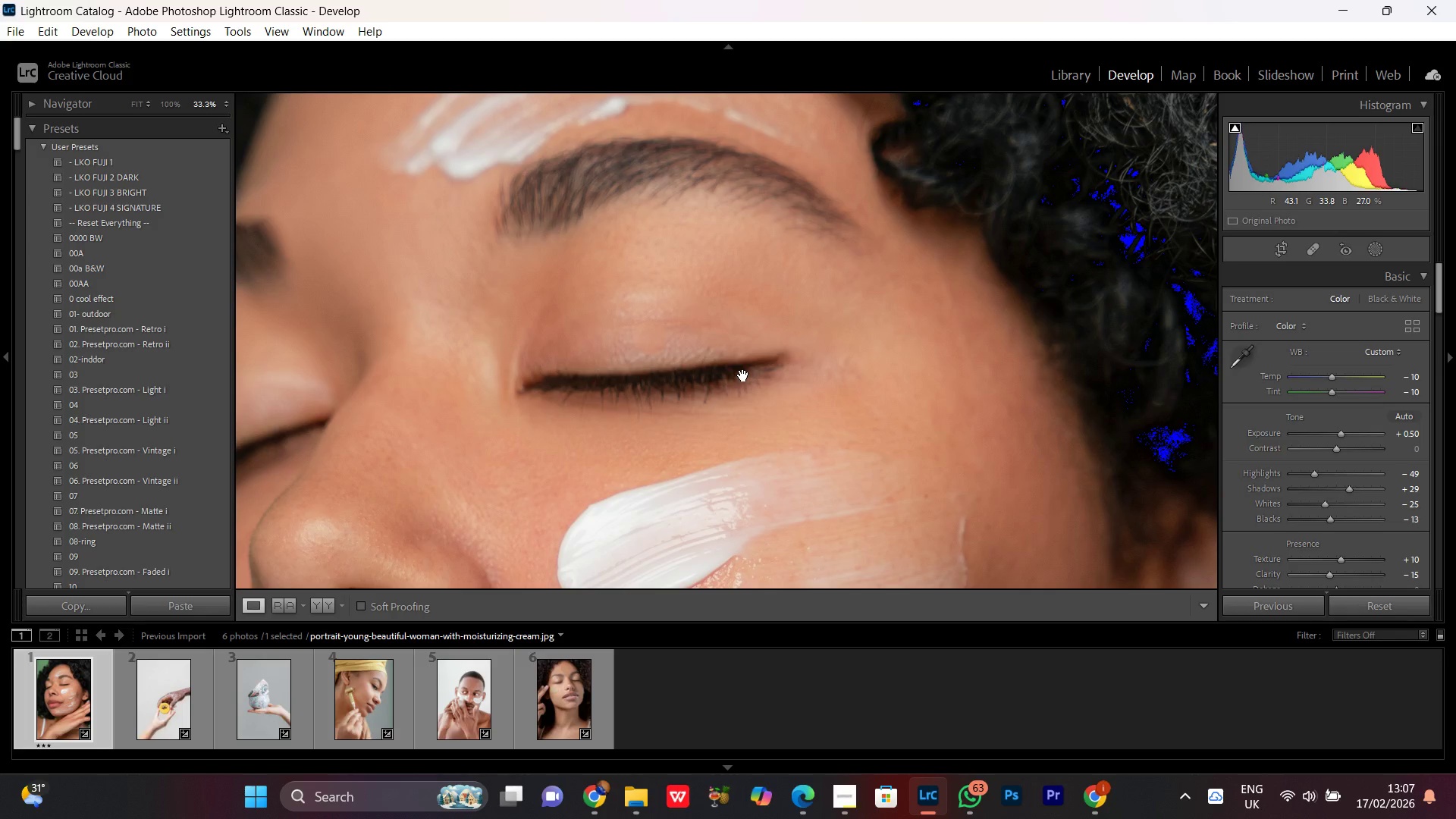 
left_click([751, 311])
 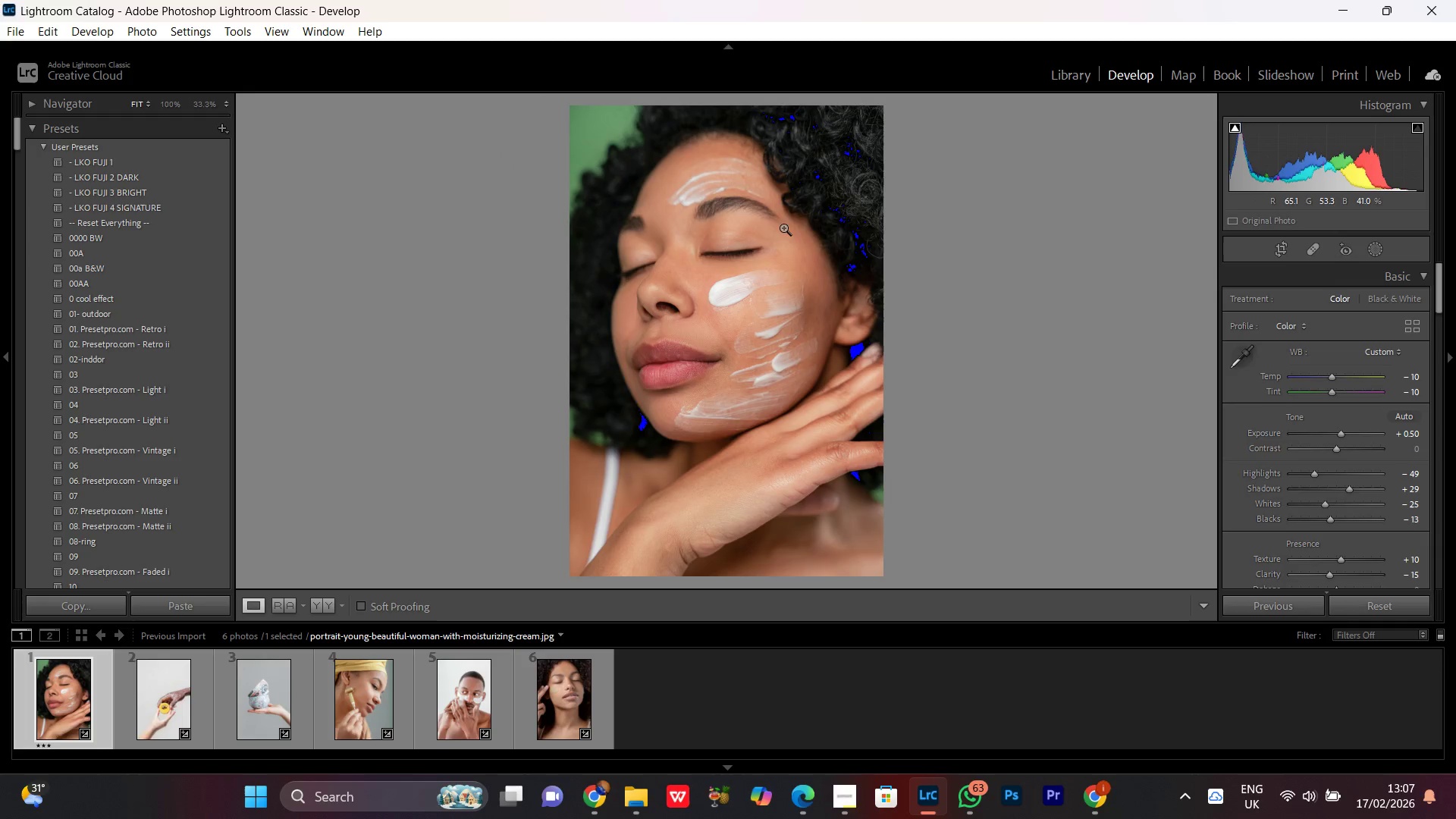 
left_click([719, 211])
 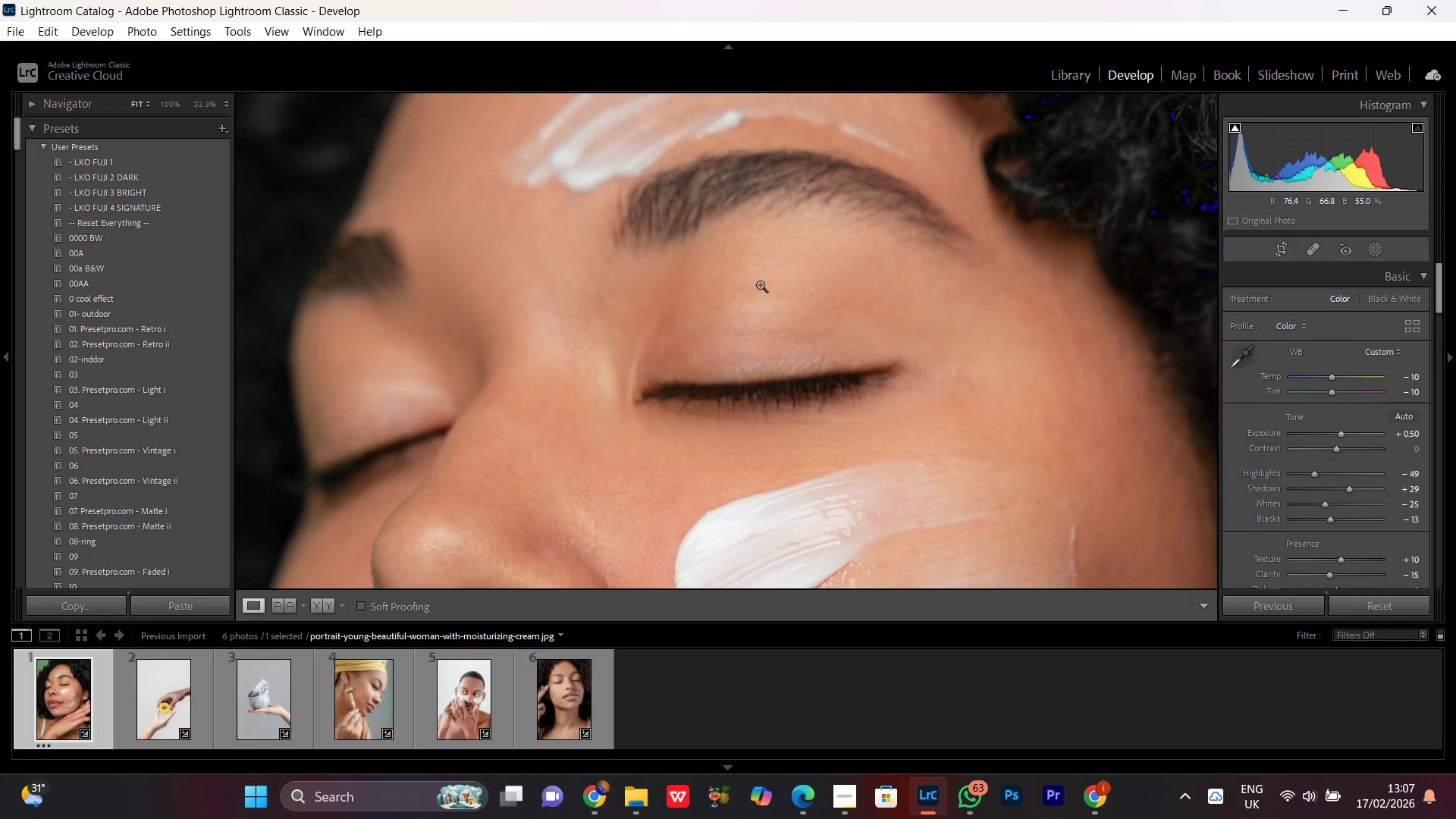 
double_click([760, 284])
 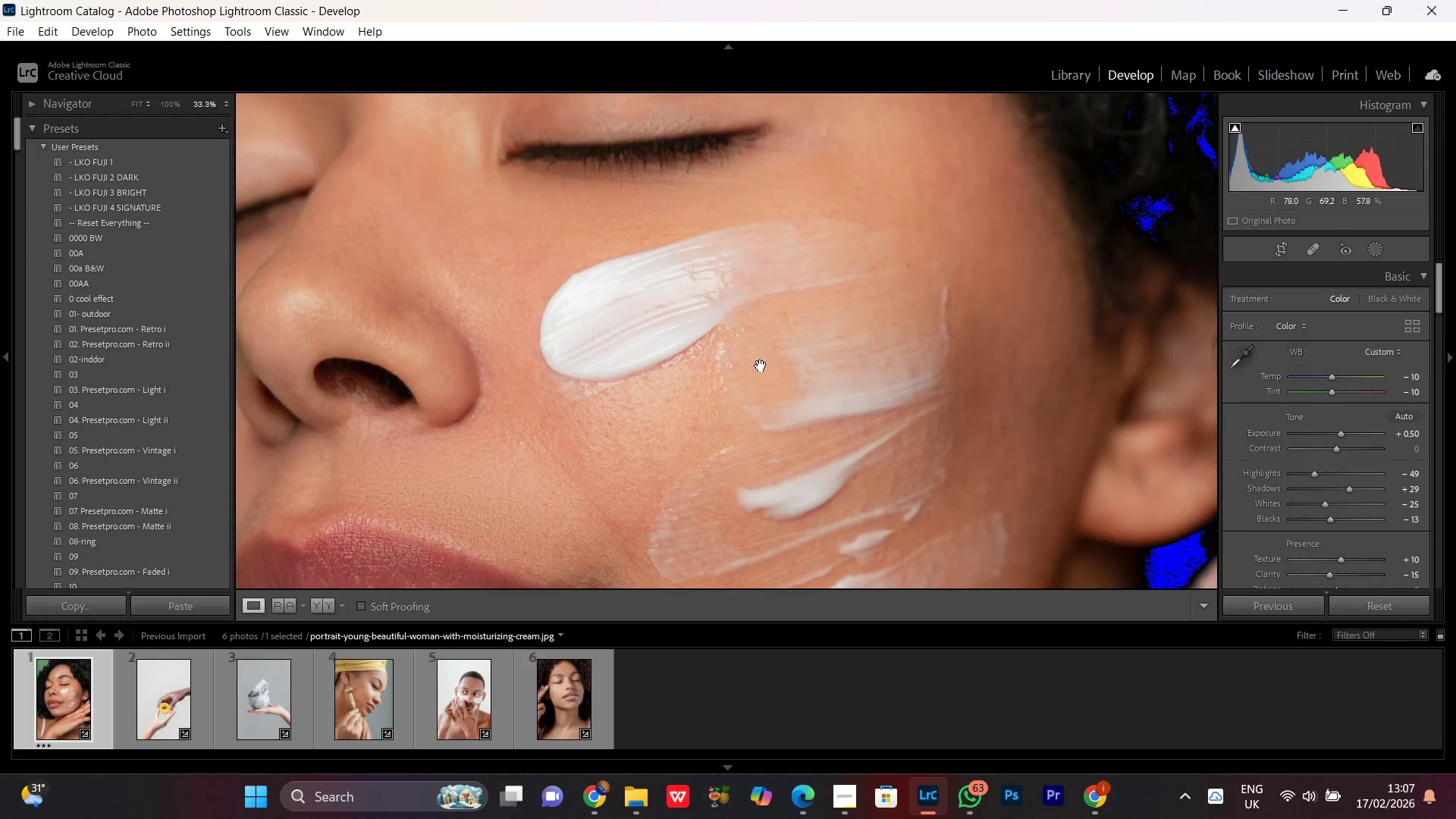 
left_click_drag(start_coordinate=[760, 367], to_coordinate=[835, 217])
 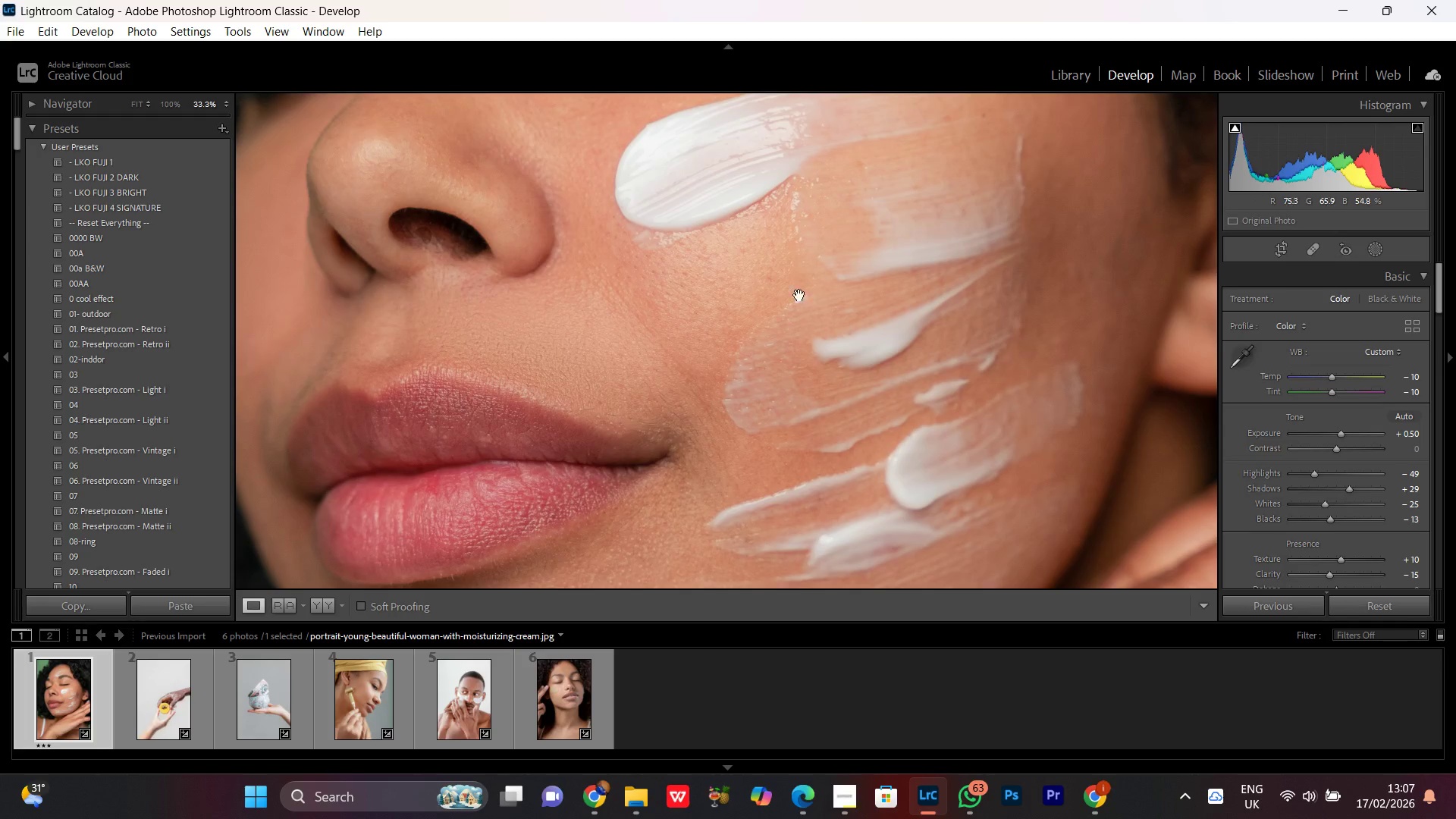 
left_click_drag(start_coordinate=[801, 286], to_coordinate=[814, 370])
 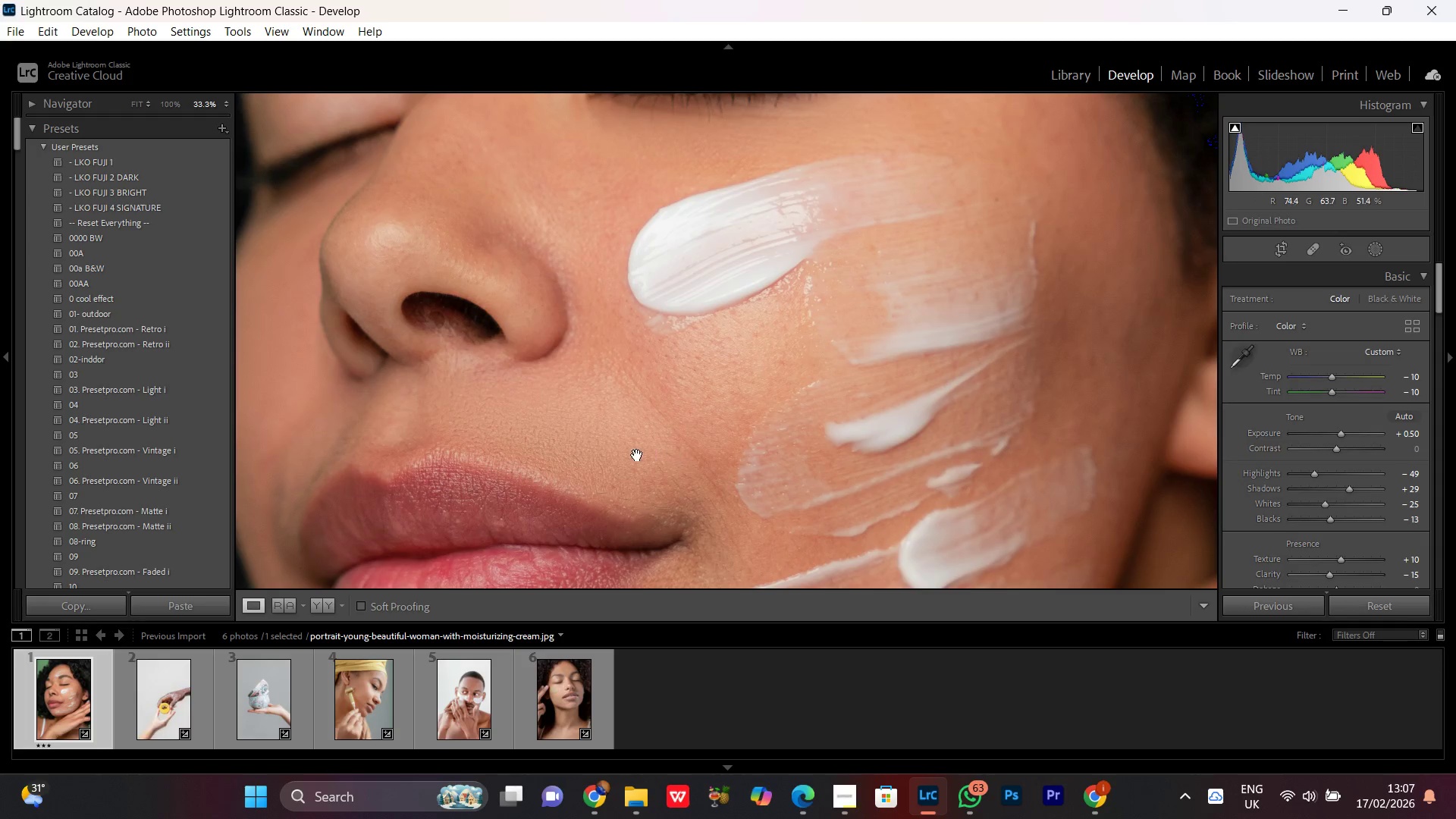 
left_click_drag(start_coordinate=[637, 455], to_coordinate=[690, 369])
 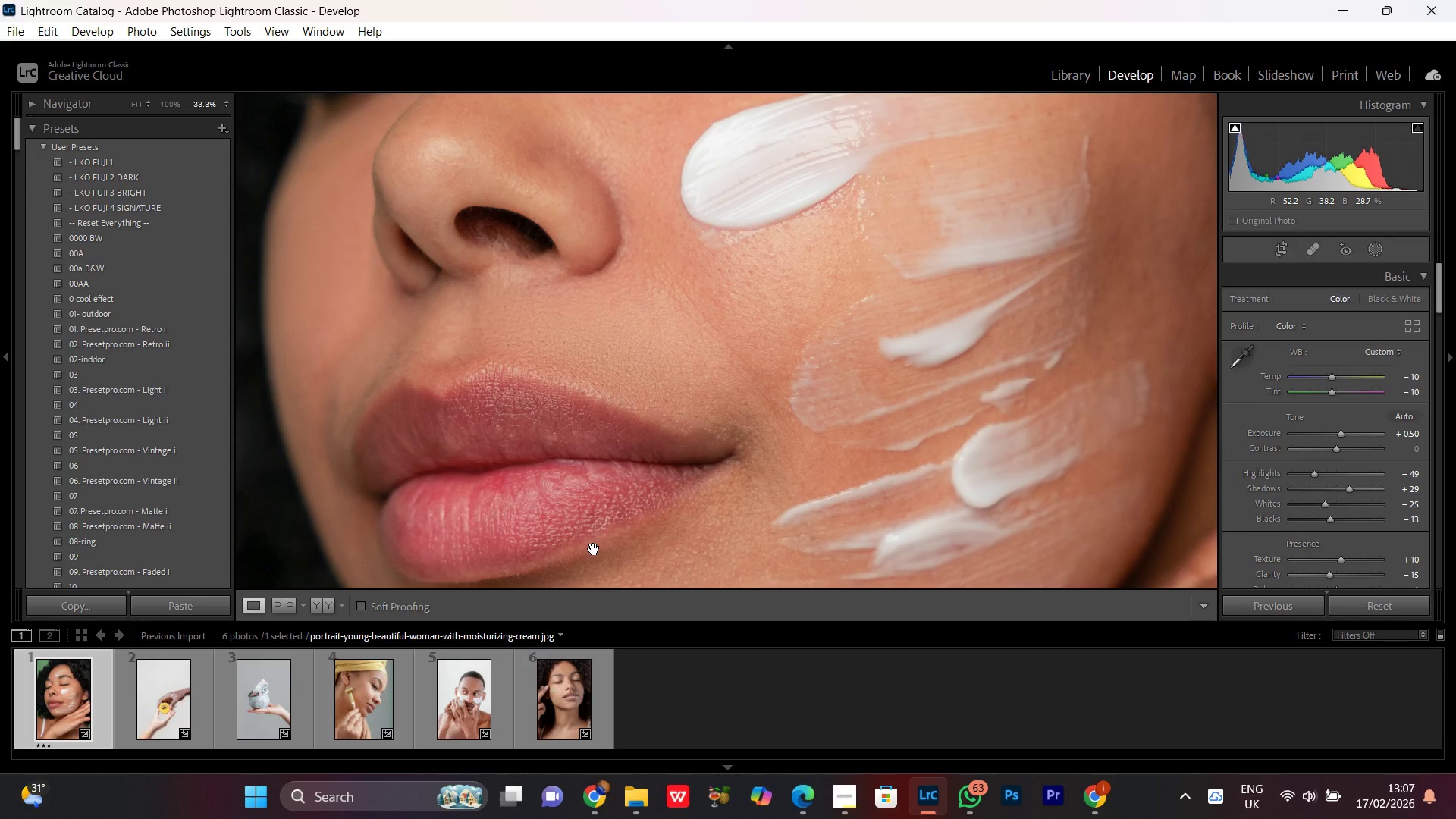 
key(Control+Equal)
 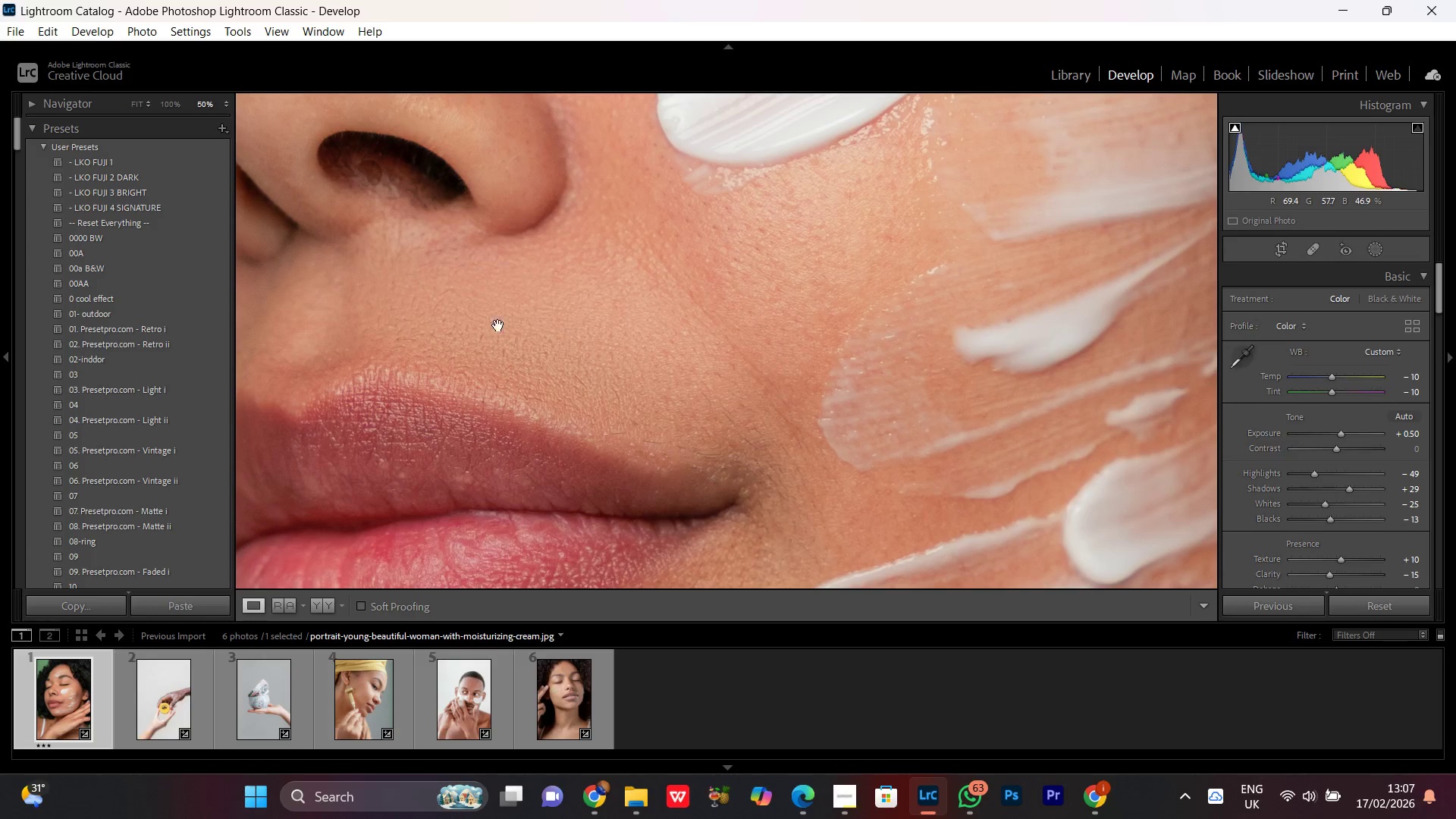 
left_click_drag(start_coordinate=[427, 451], to_coordinate=[566, 303])
 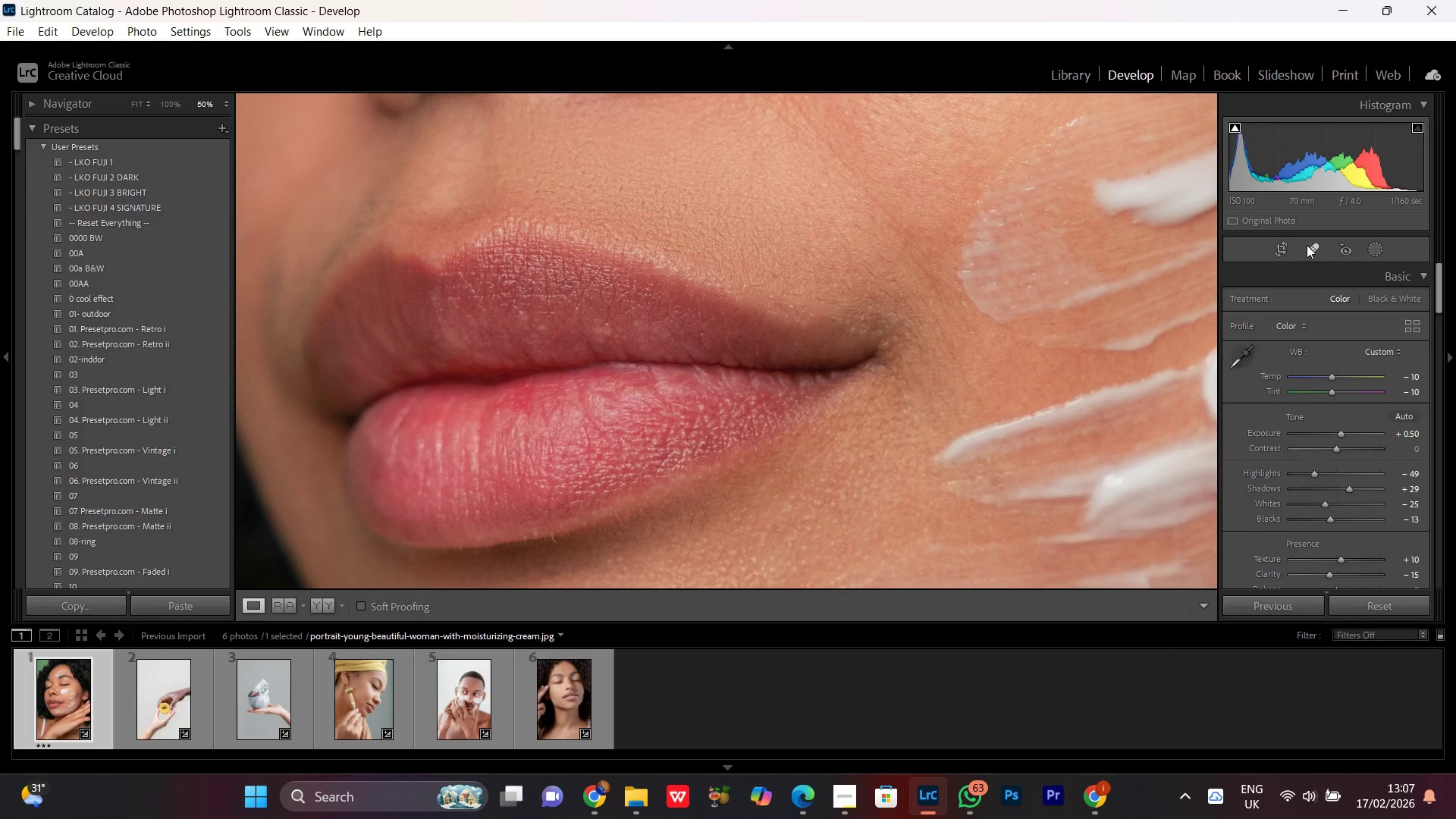 
left_click([1307, 245])
 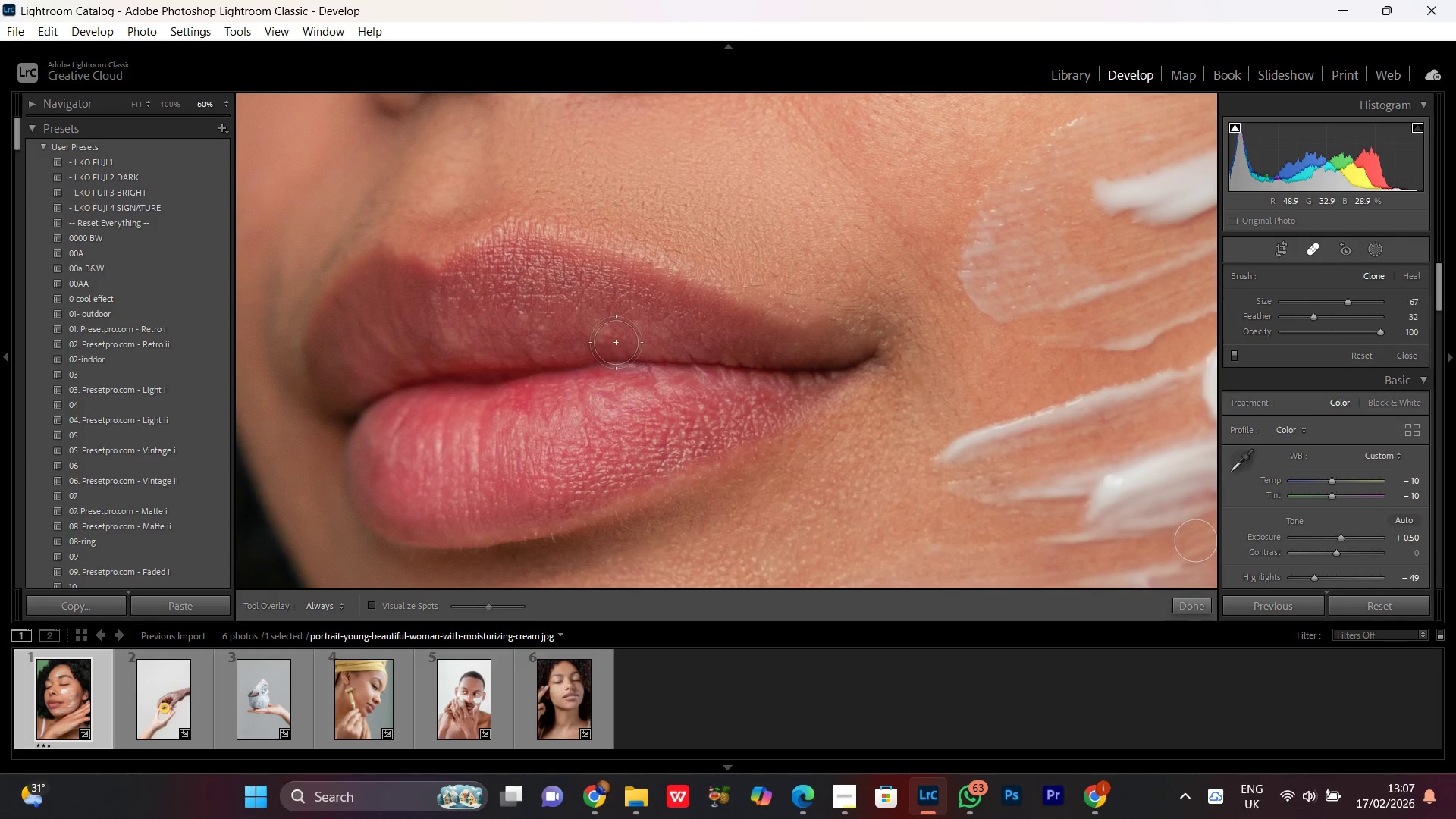 
scroll: coordinate [605, 320], scroll_direction: down, amount: 9.0
 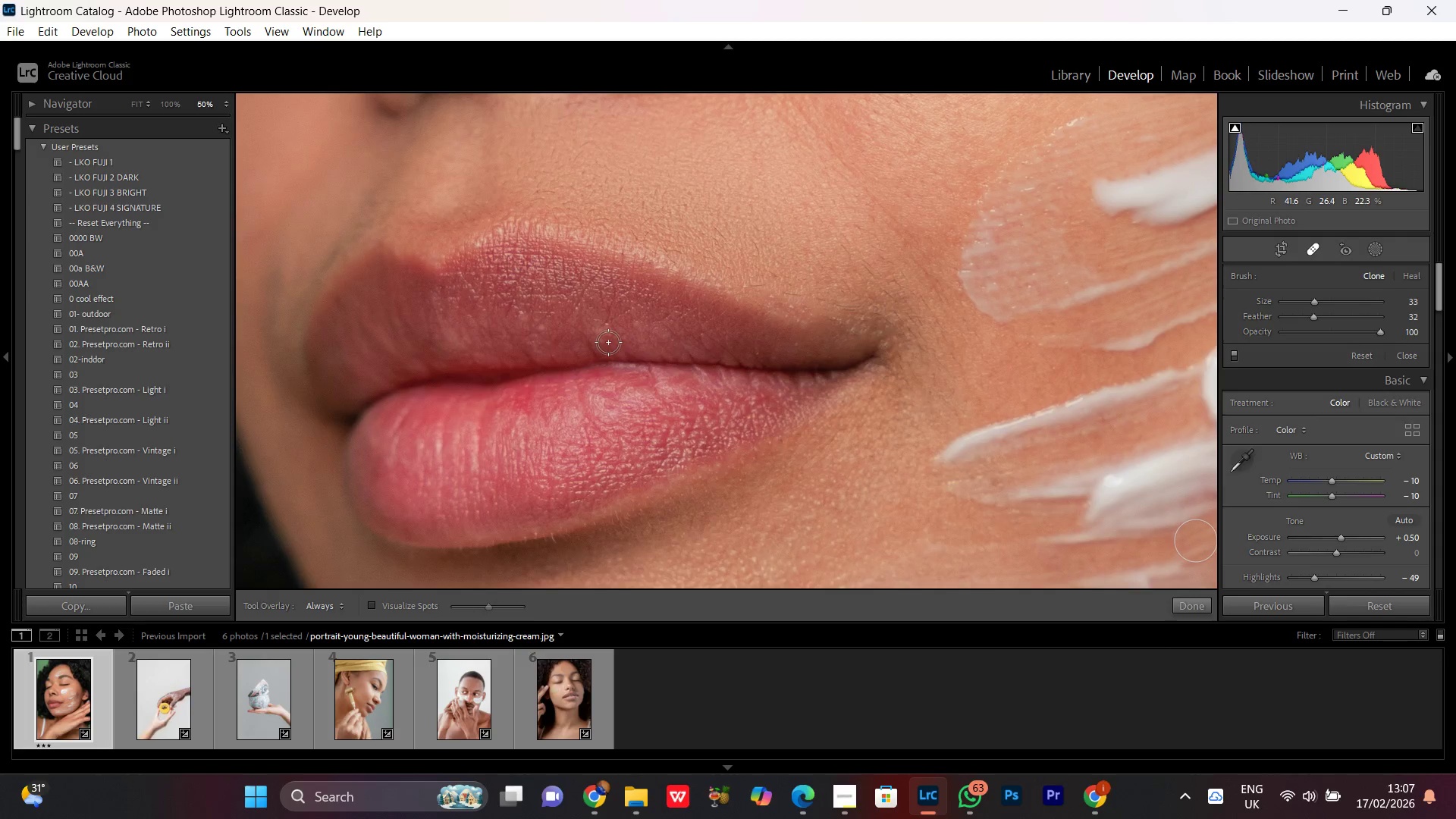 
scroll: coordinate [602, 329], scroll_direction: up, amount: 4.0
 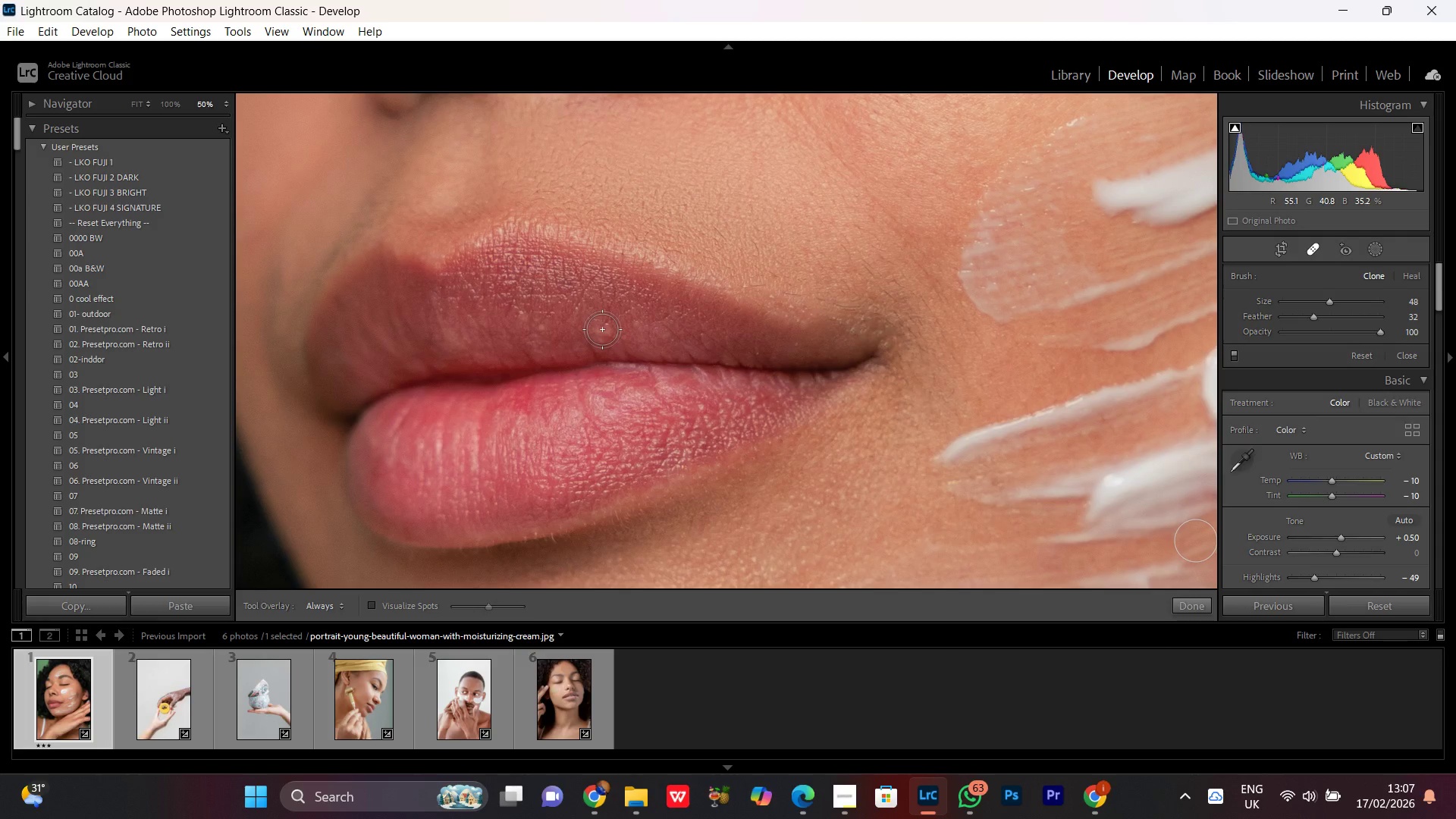 
left_click([602, 329])
 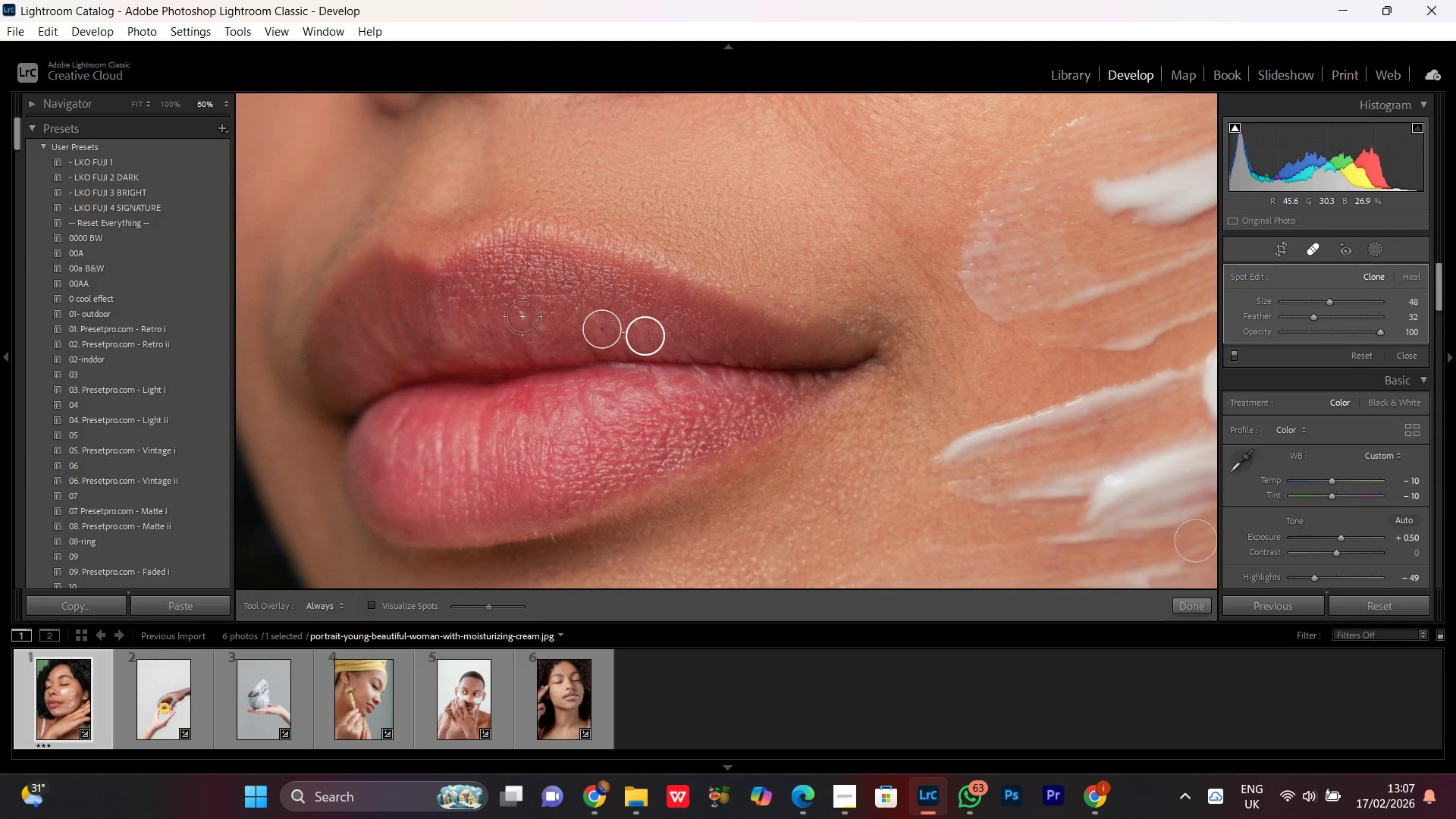 
scroll: coordinate [522, 311], scroll_direction: down, amount: 3.0
 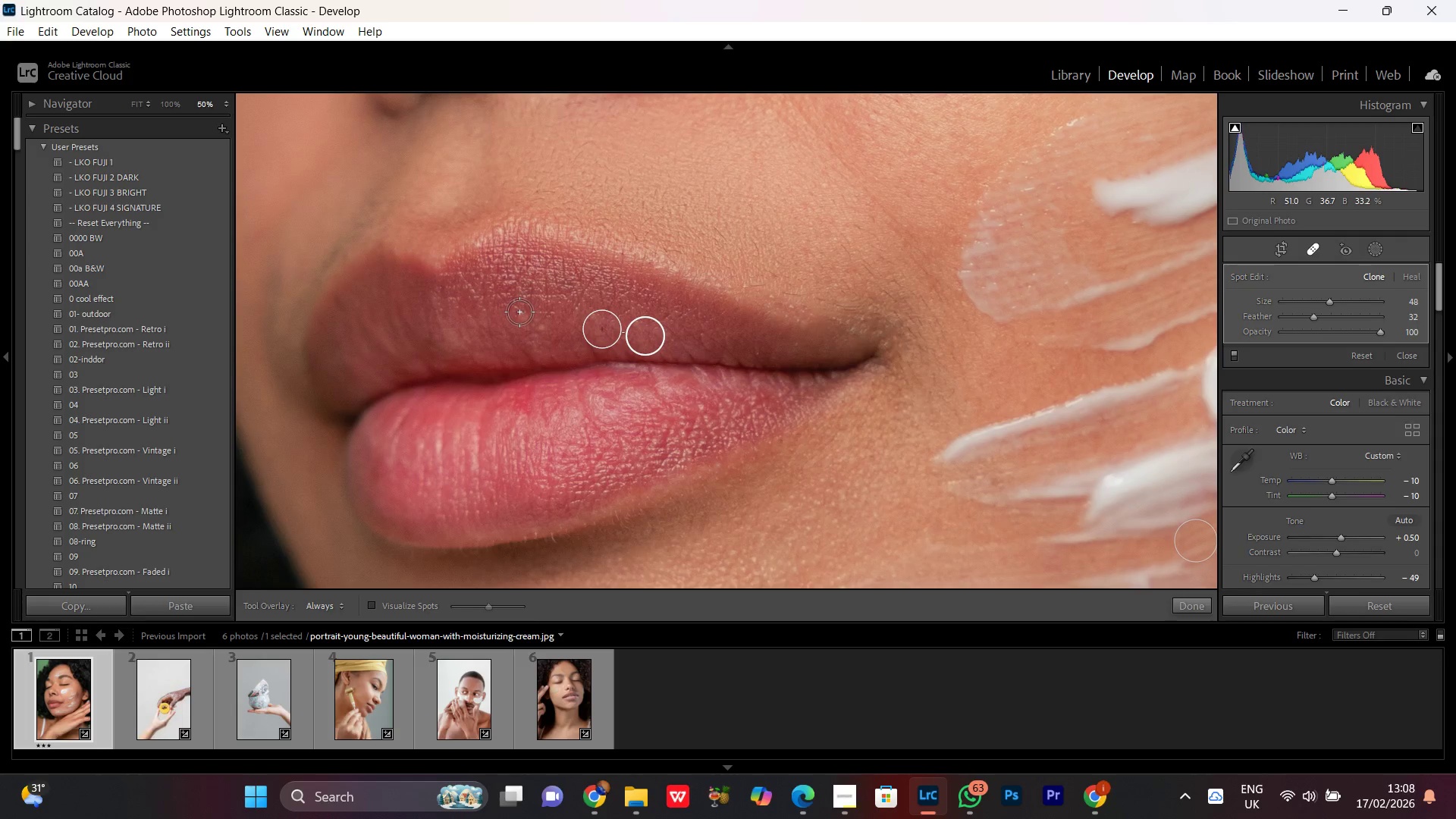 
left_click([519, 312])
 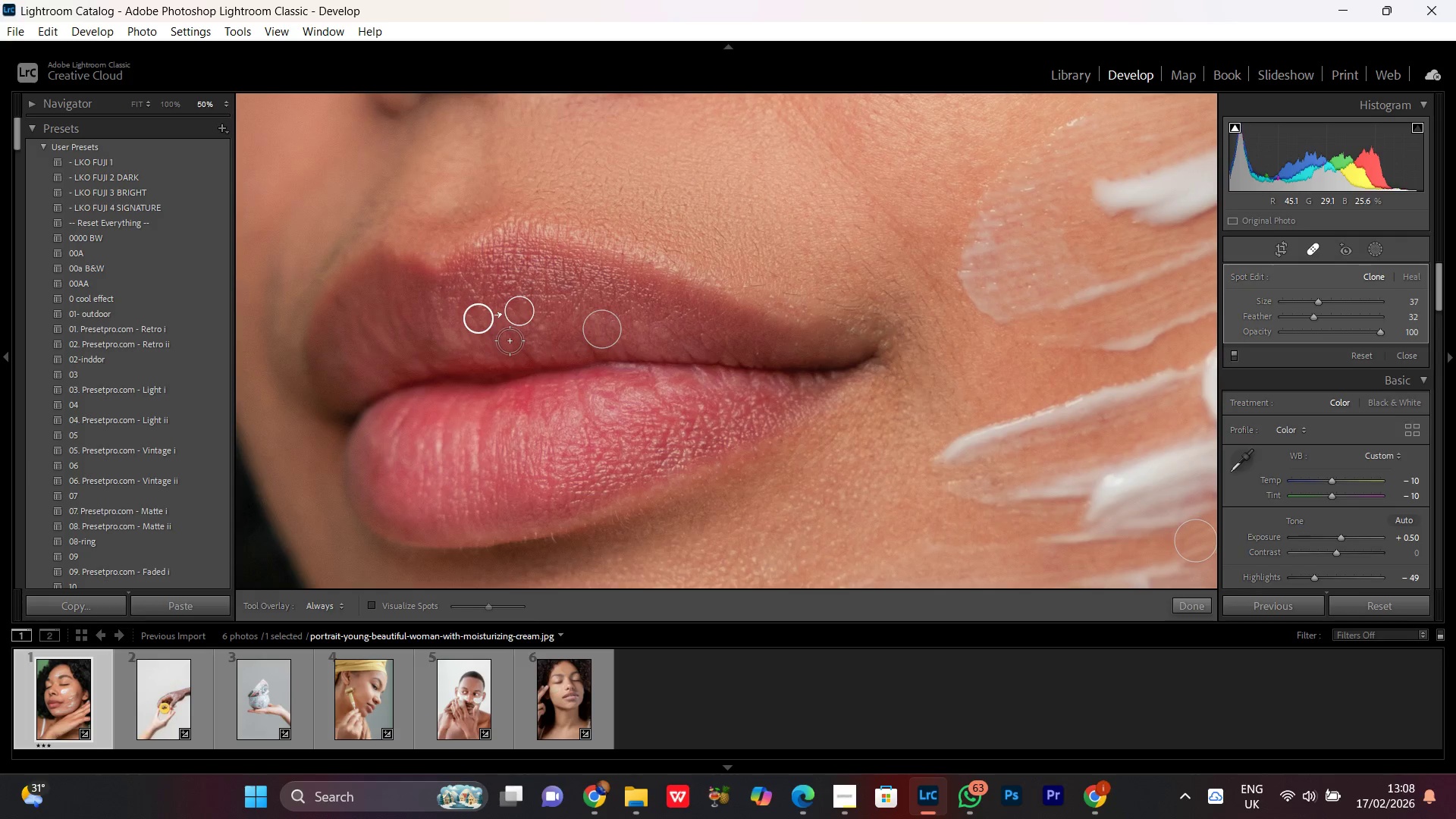 
left_click_drag(start_coordinate=[475, 320], to_coordinate=[485, 311])
 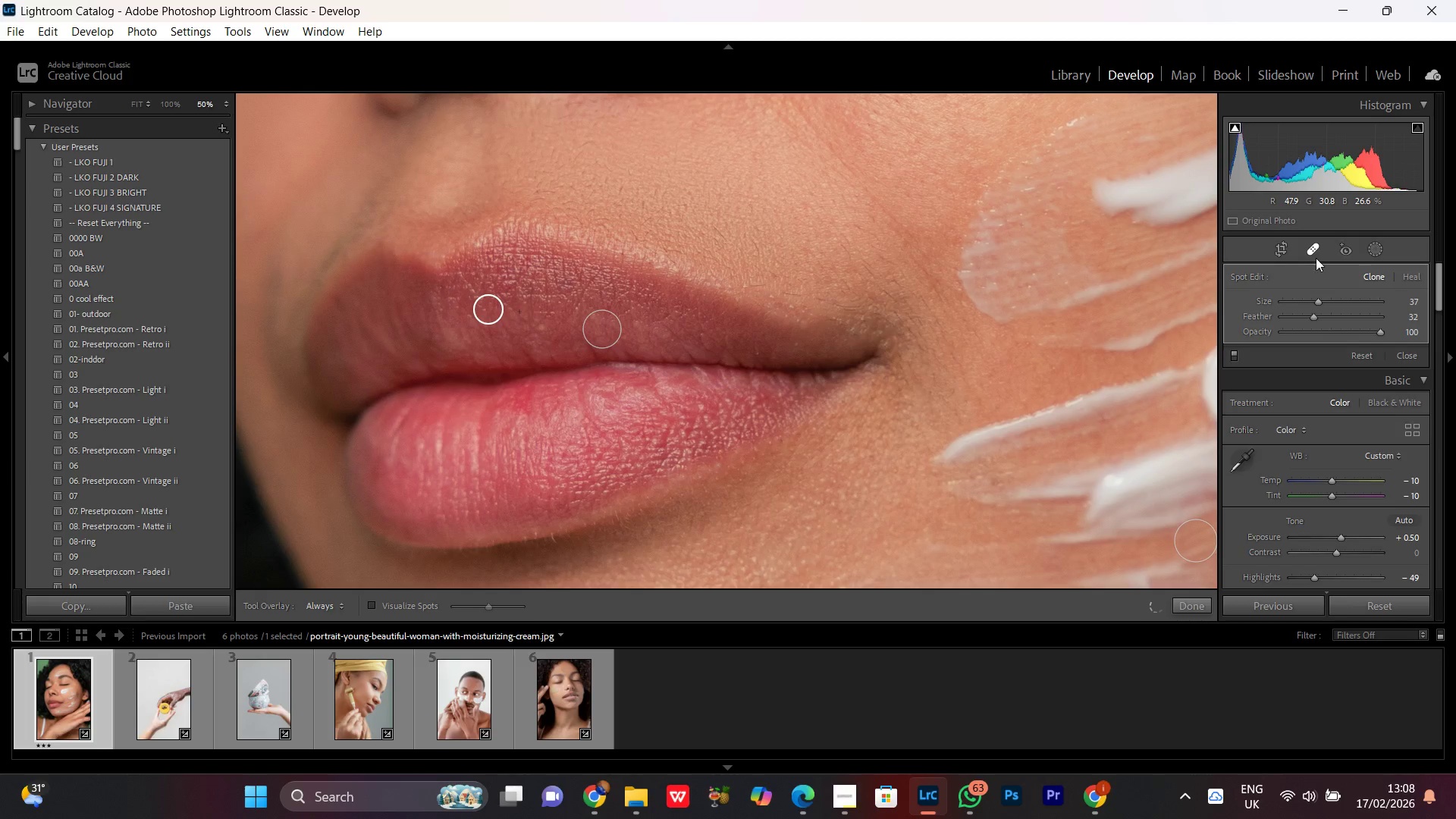 
left_click([1315, 245])
 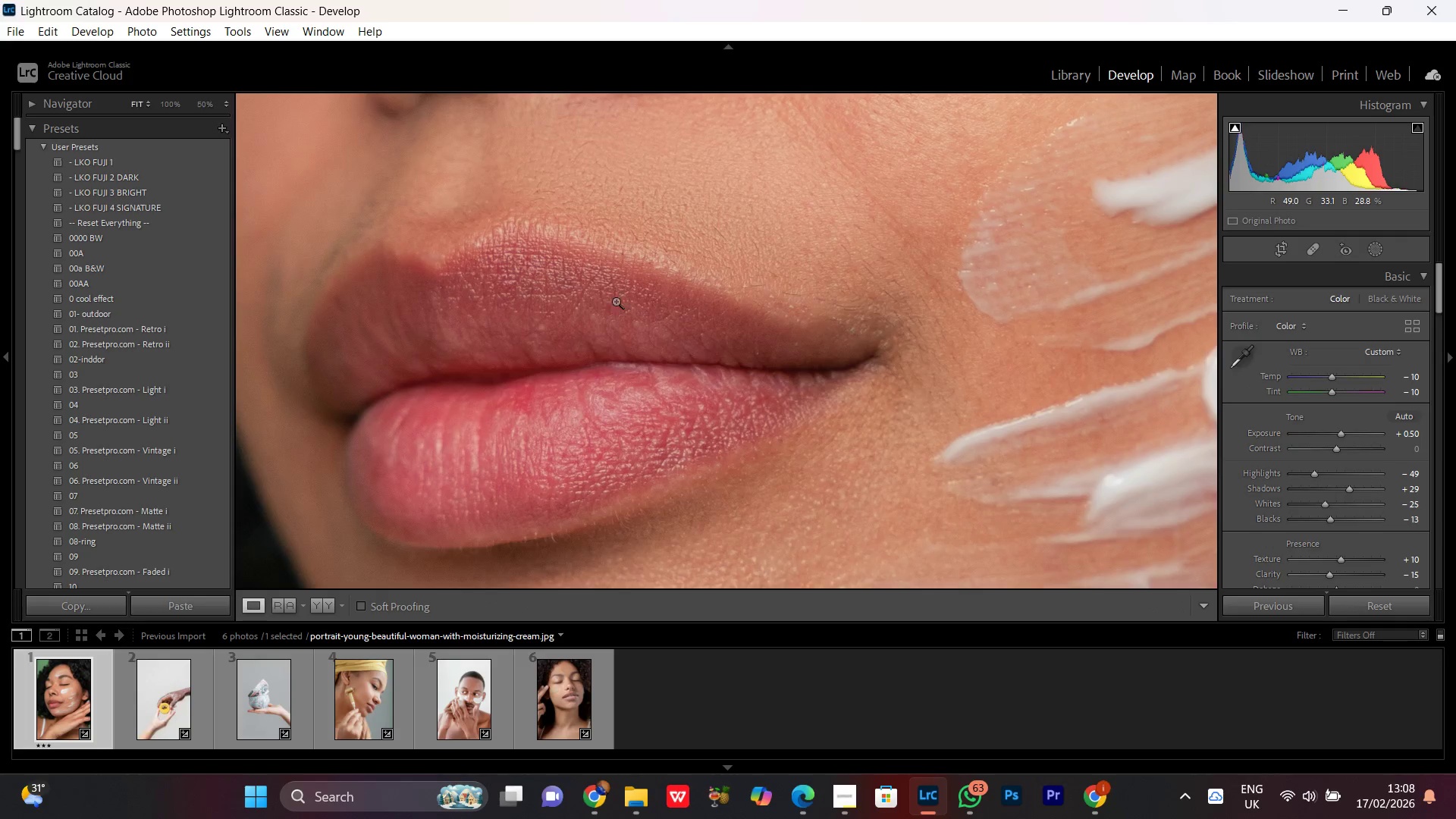 
left_click([743, 334])
 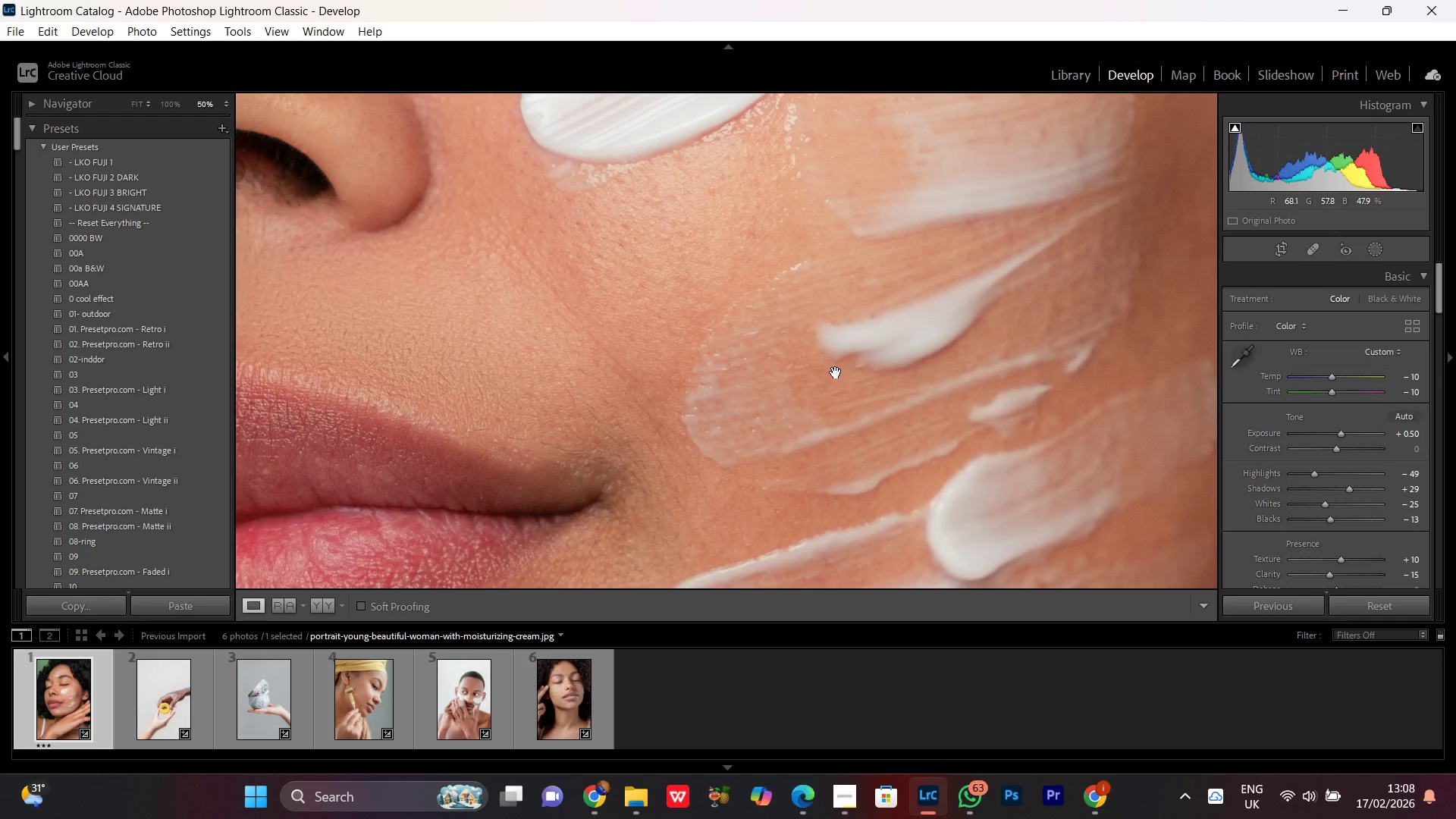 
left_click_drag(start_coordinate=[842, 315], to_coordinate=[581, 513])
 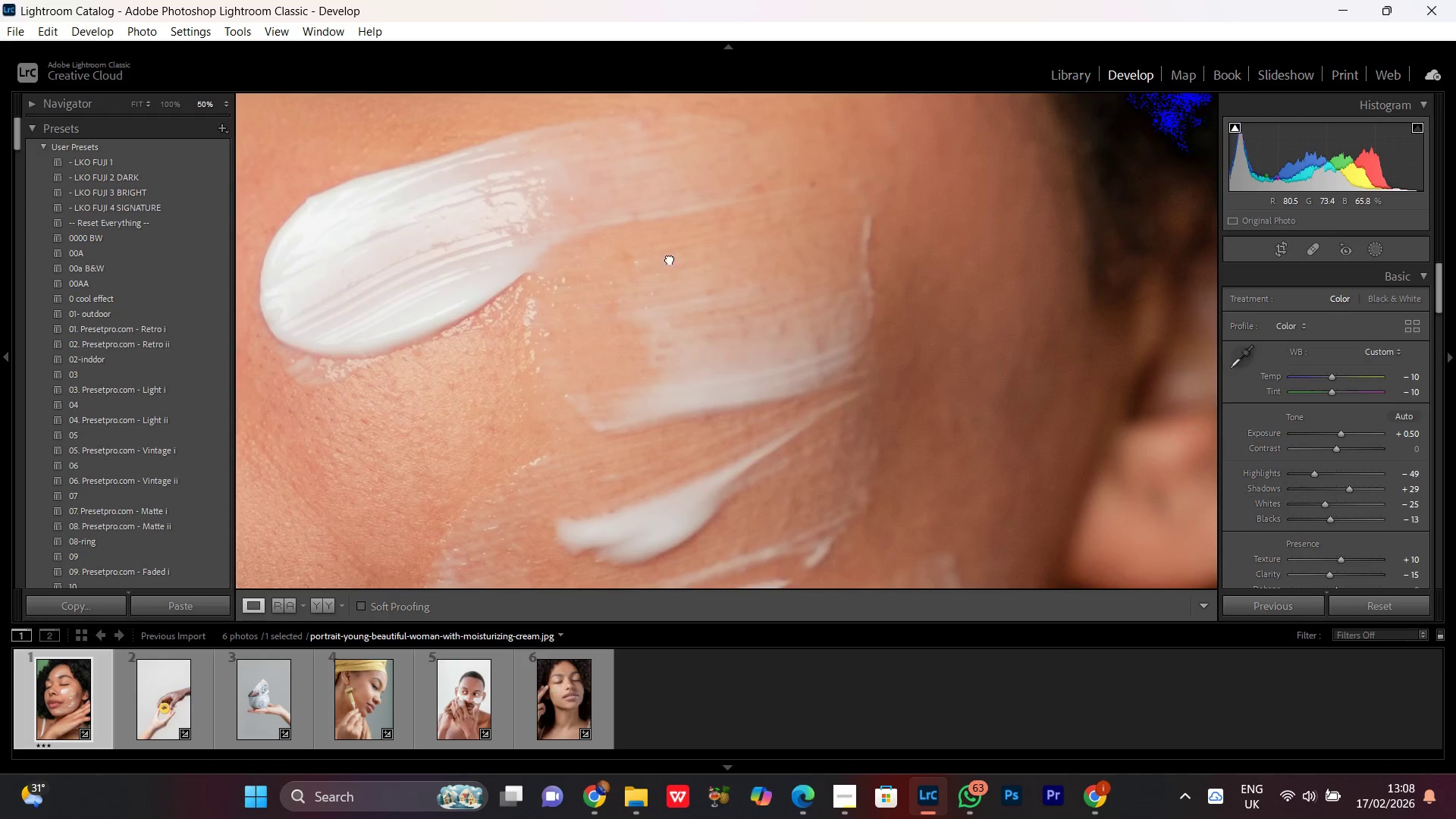 
left_click_drag(start_coordinate=[626, 172], to_coordinate=[711, 382])
 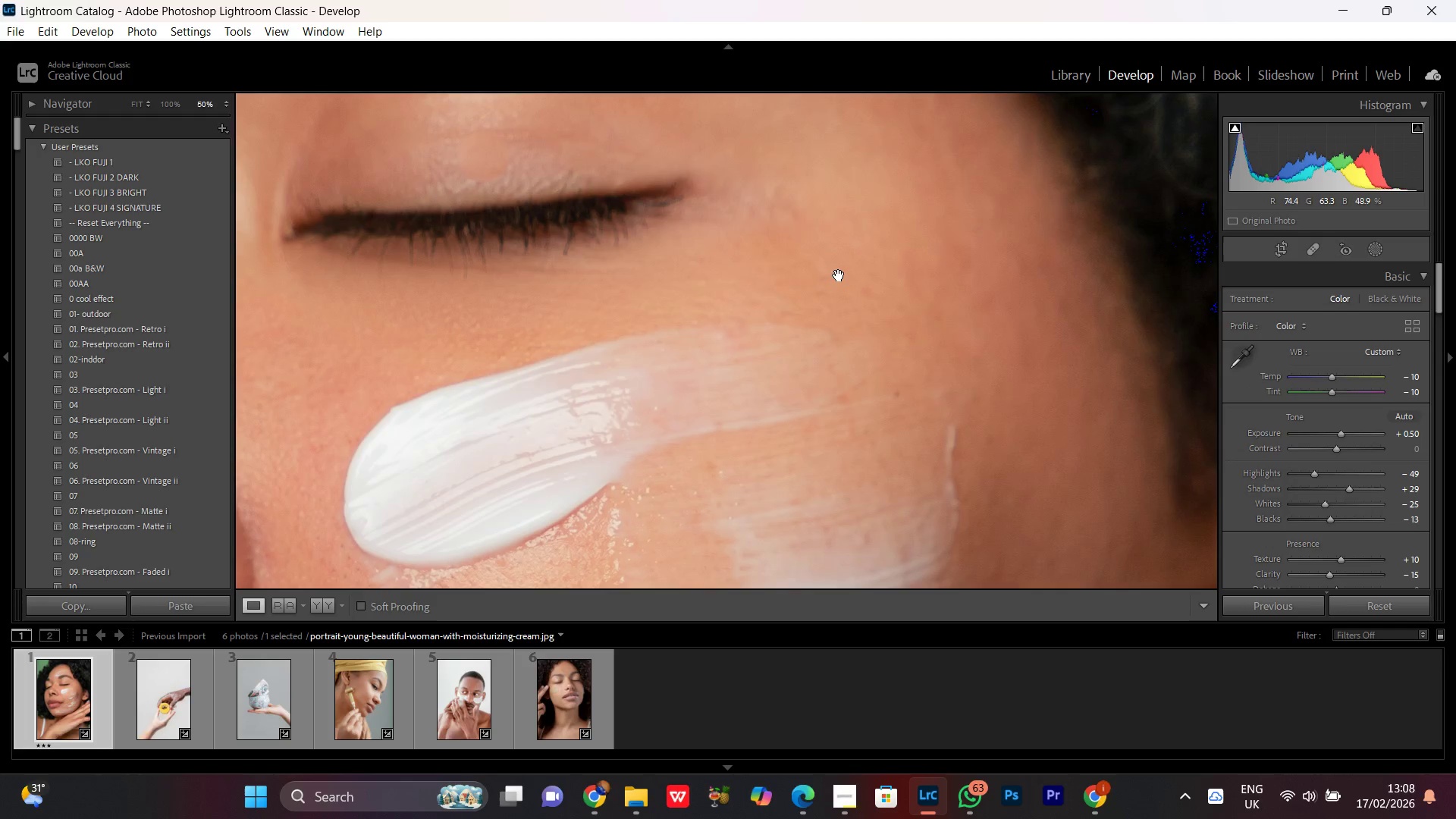 
left_click([839, 275])
 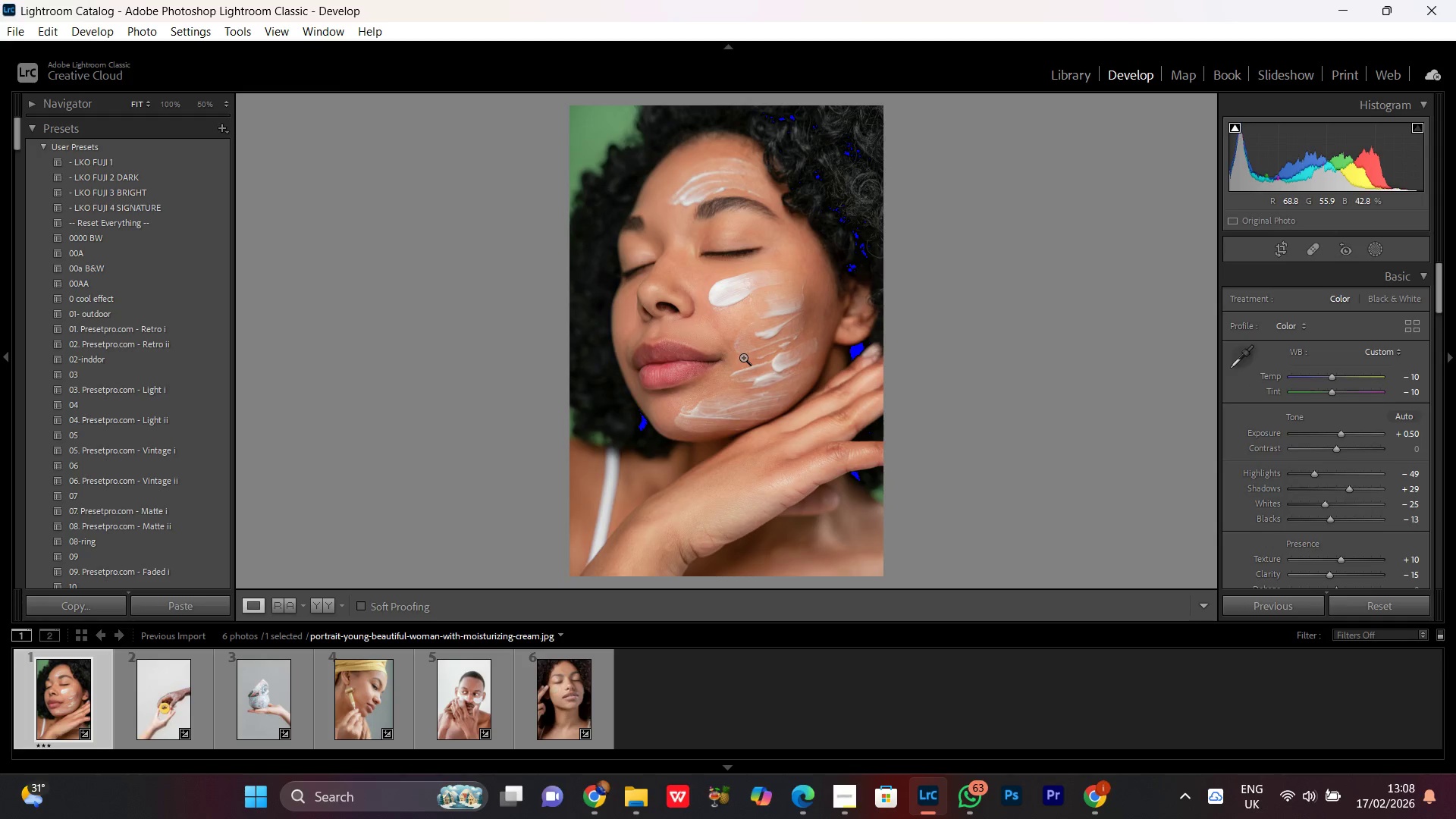 
double_click([743, 357])
 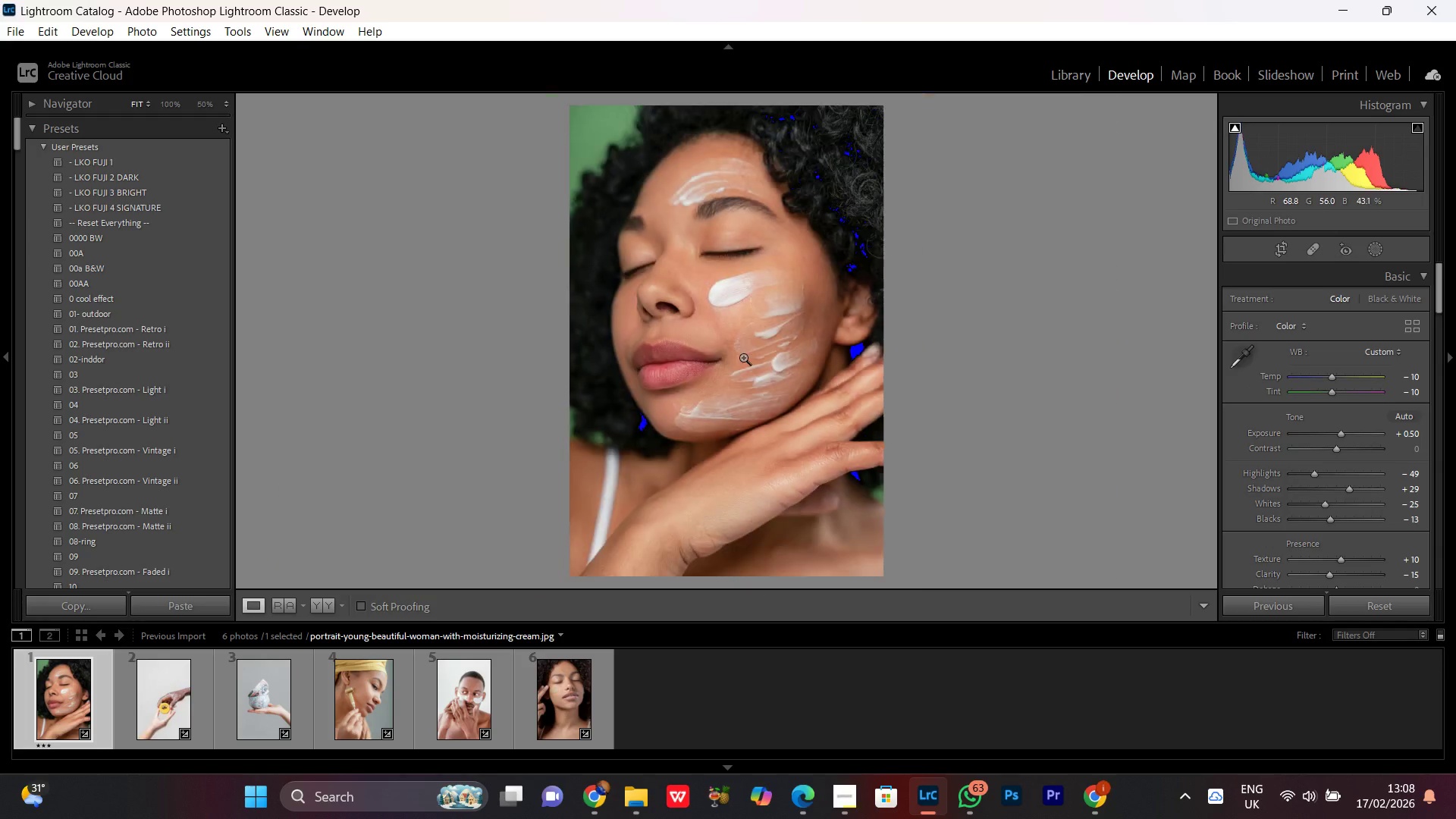 
triple_click([743, 357])
 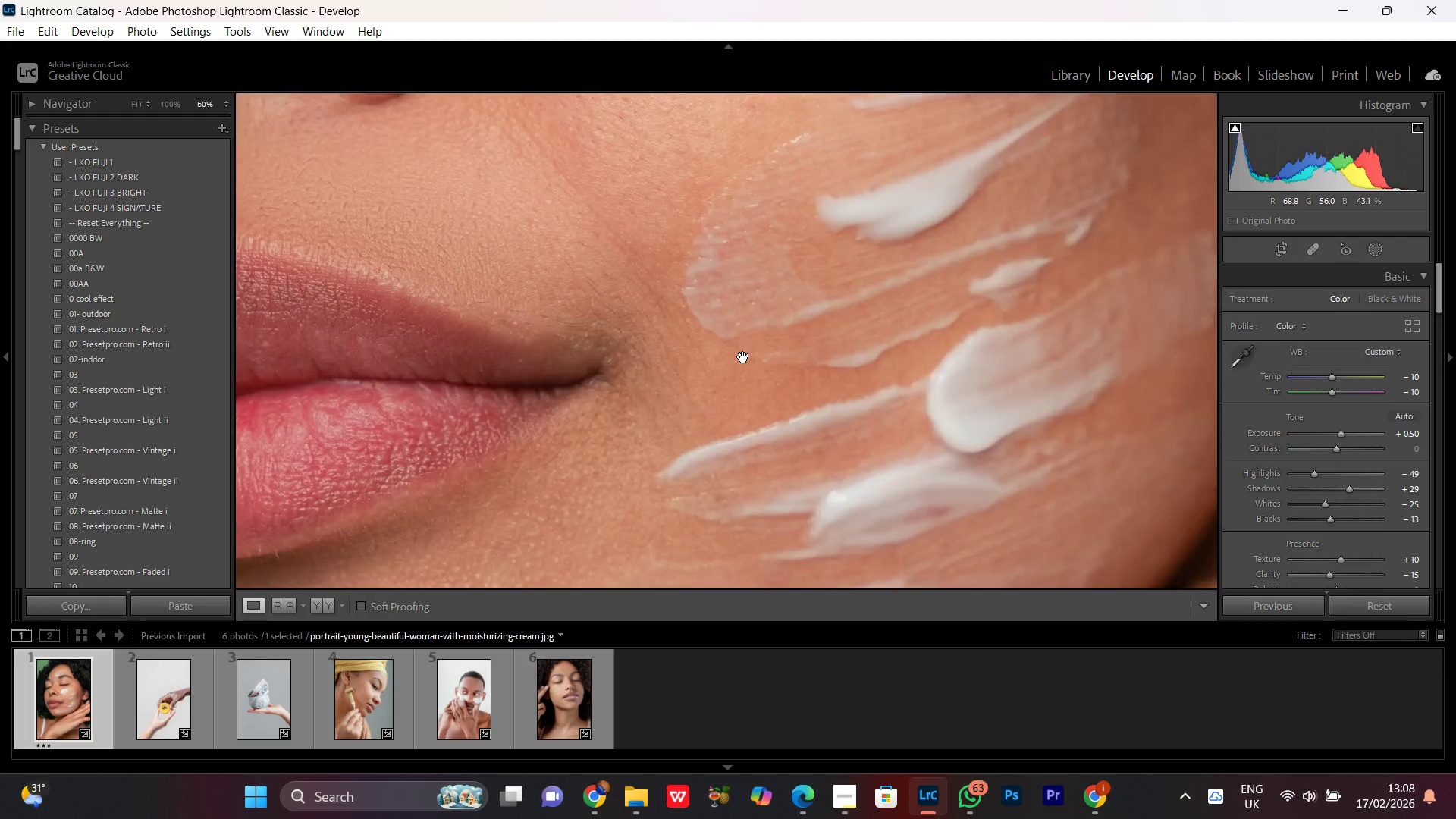 
triple_click([743, 357])
 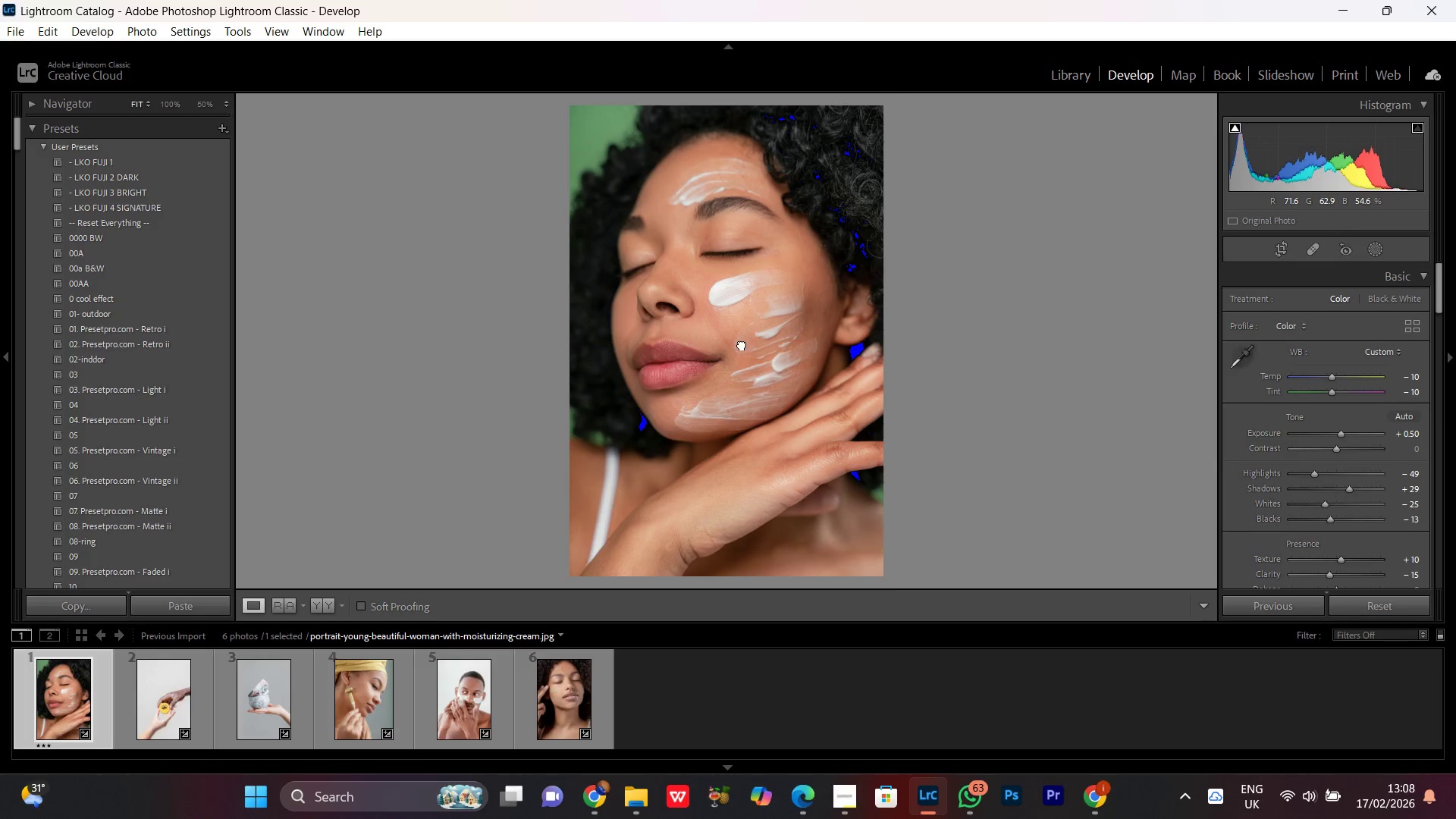 
double_click([742, 344])
 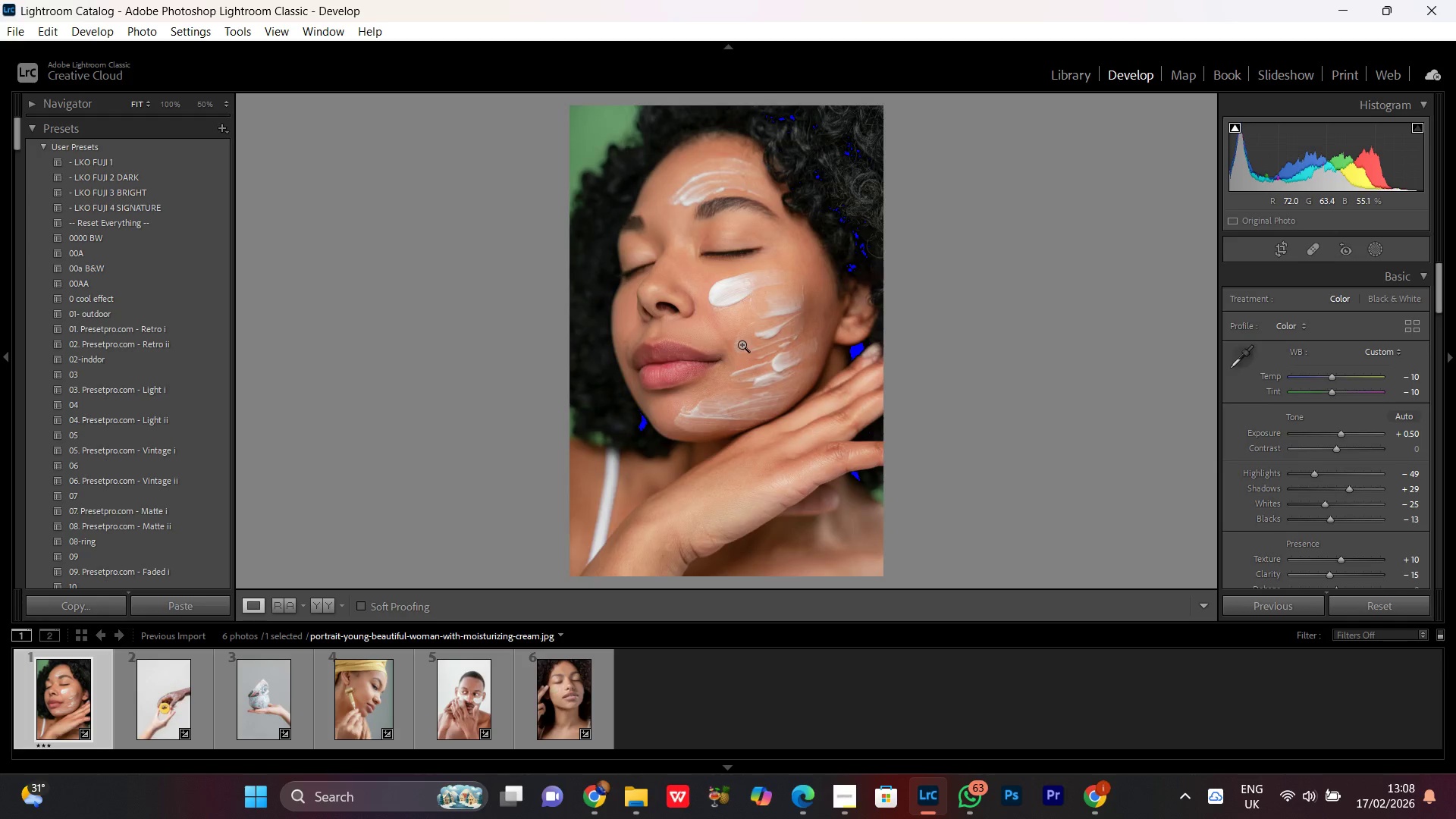 
triple_click([742, 344])
 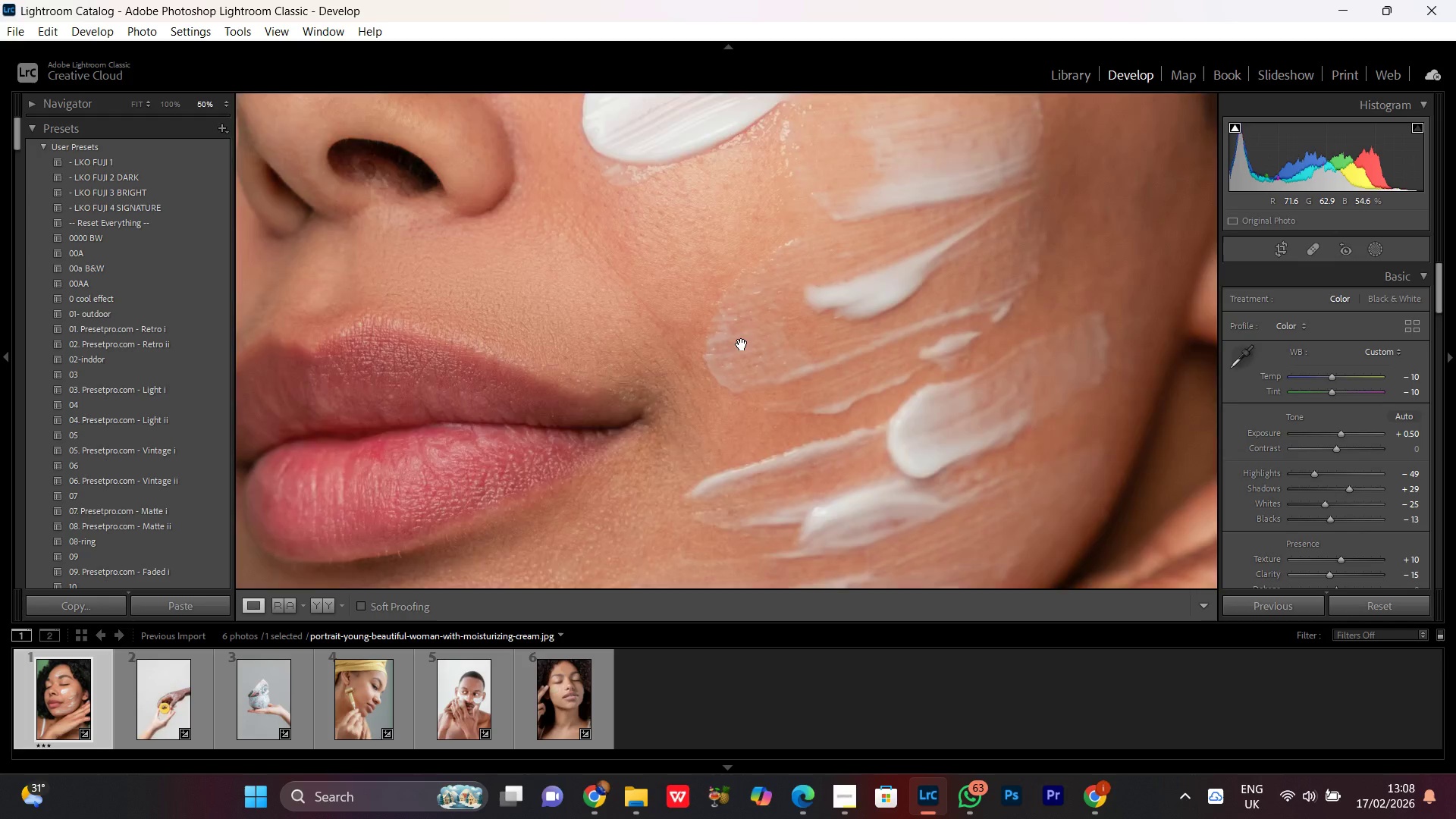 
triple_click([742, 344])
 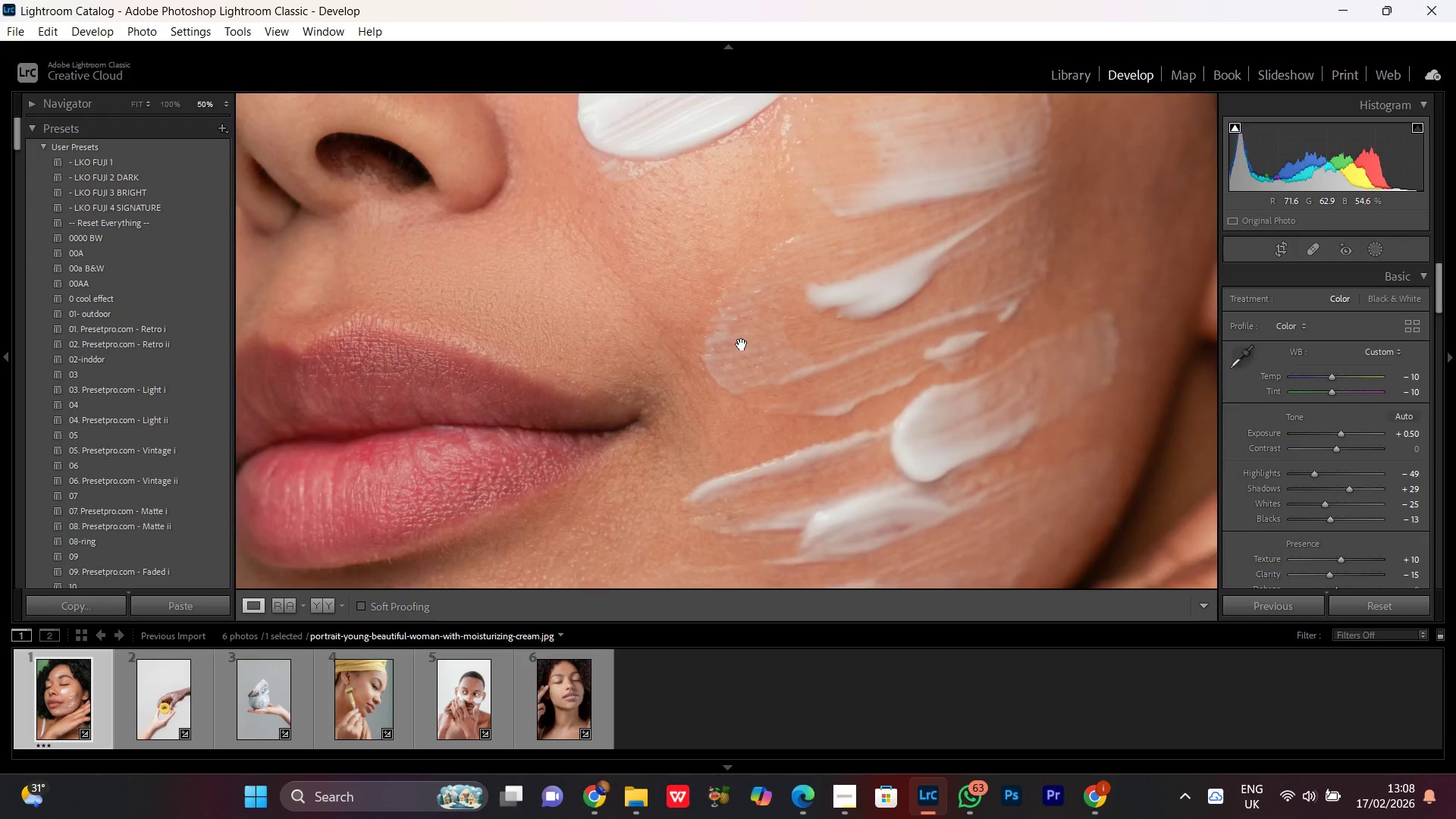 
double_click([742, 344])
 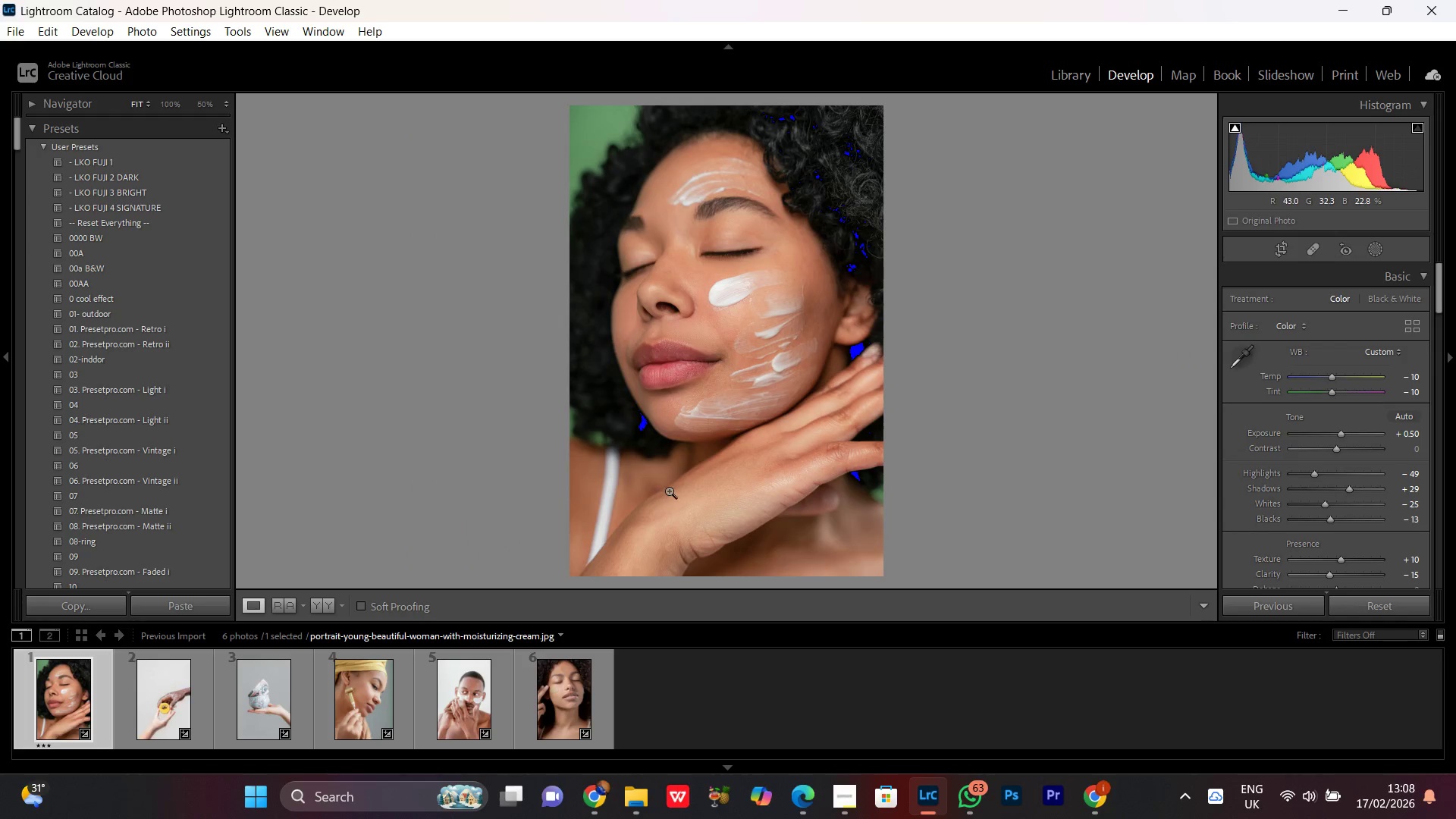 
double_click([669, 491])
 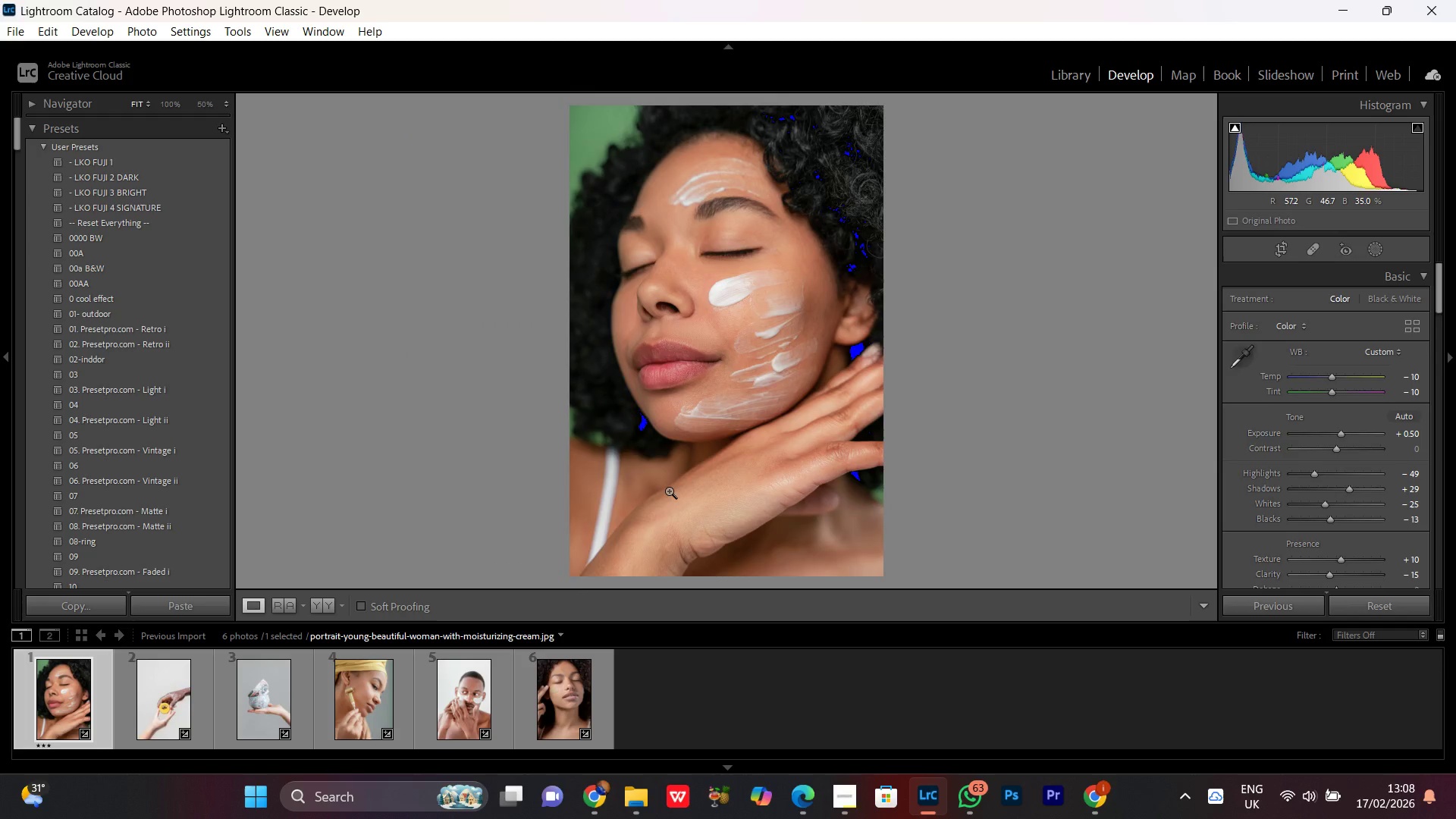 
left_click([669, 491])
 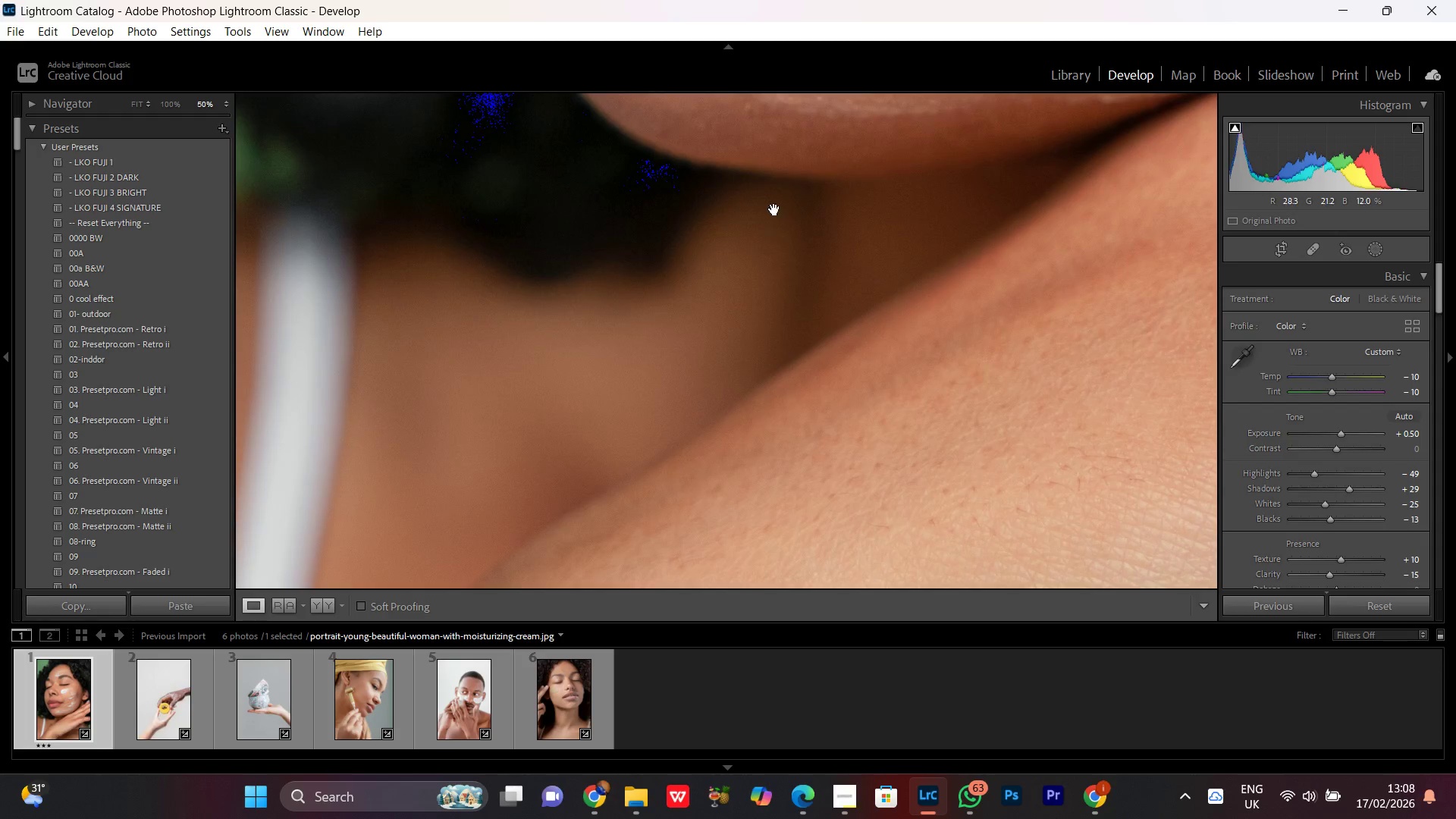 
left_click_drag(start_coordinate=[774, 211], to_coordinate=[539, 503])
 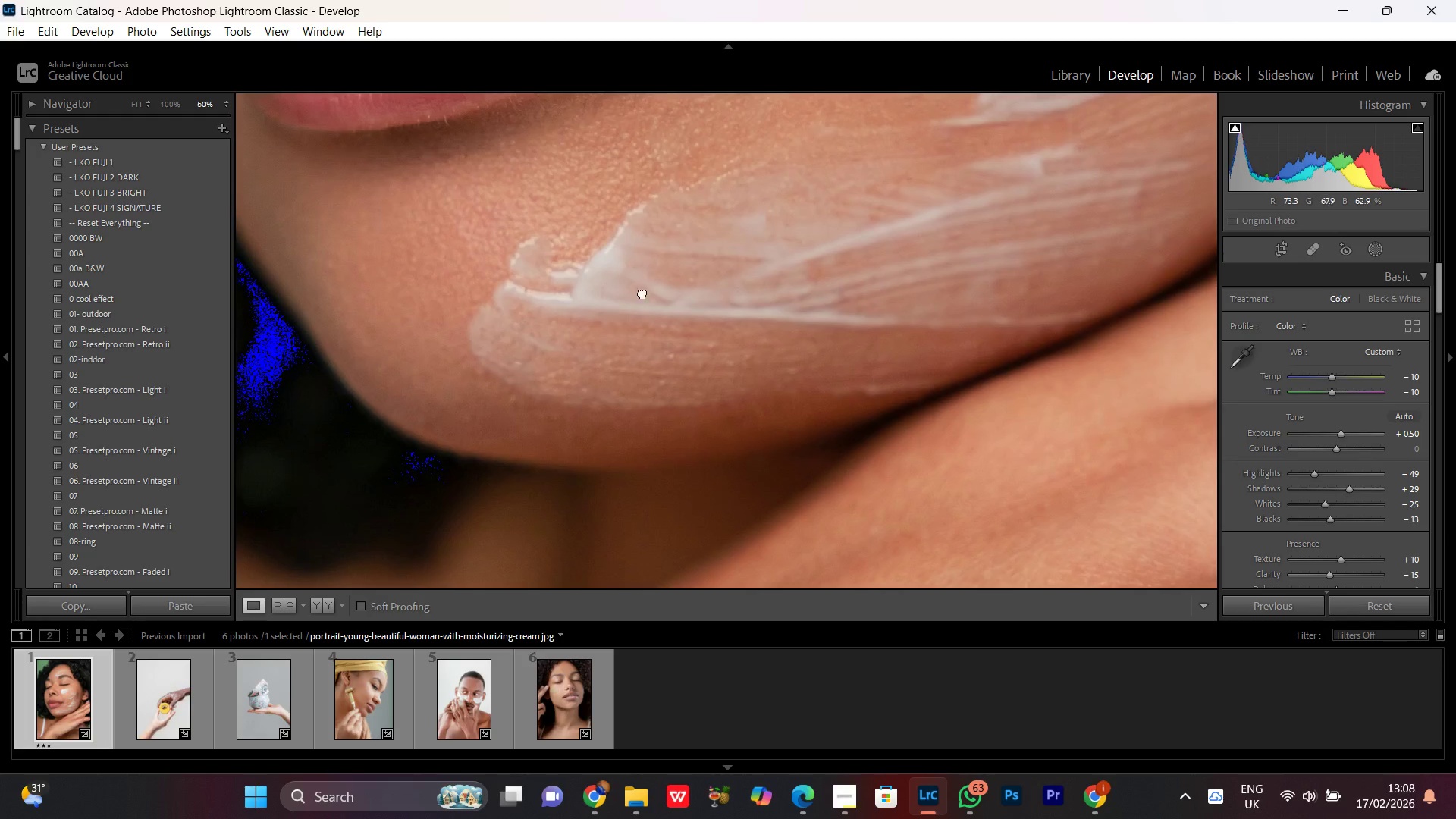 
left_click_drag(start_coordinate=[642, 271], to_coordinate=[630, 541])
 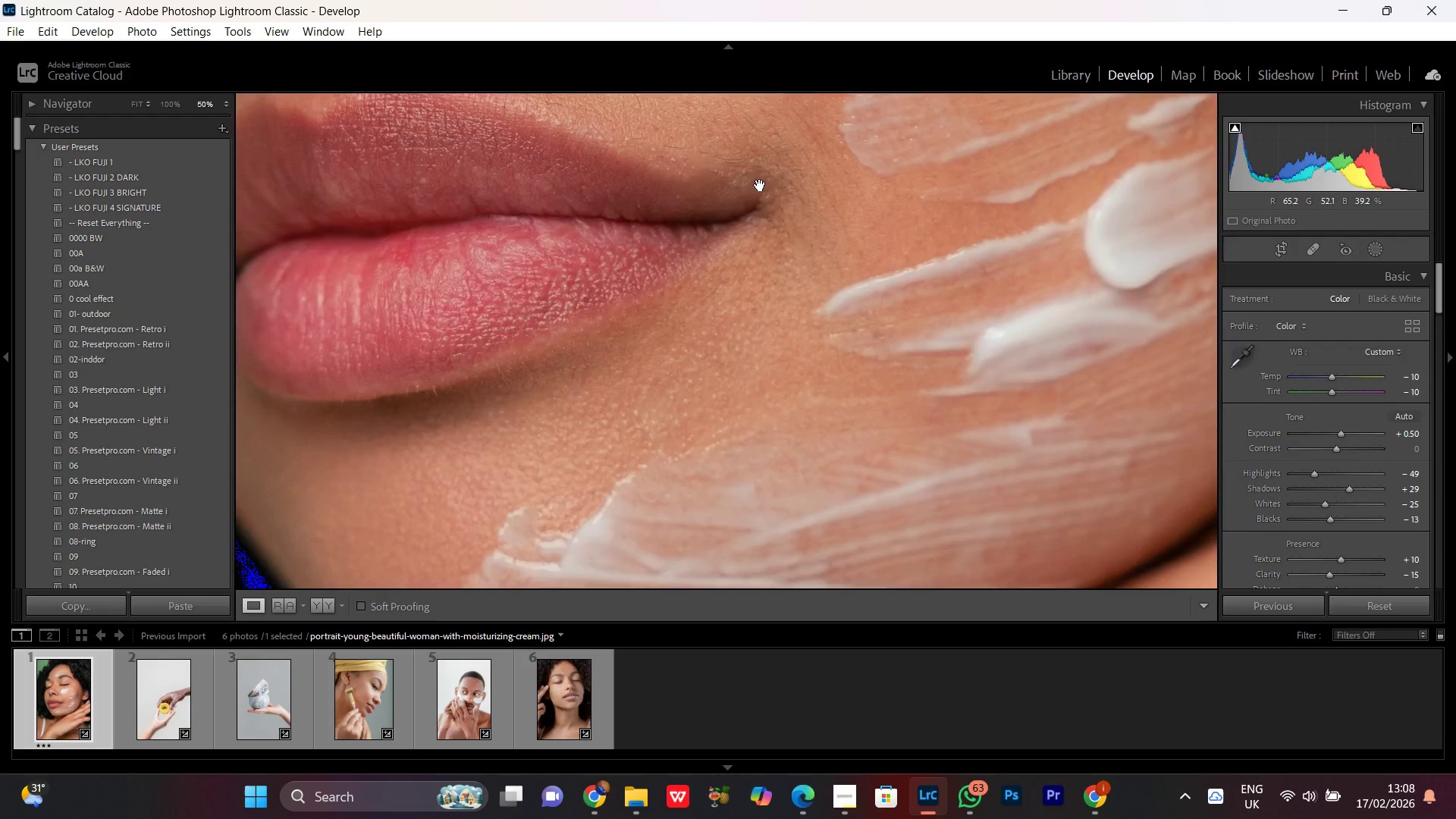 
left_click_drag(start_coordinate=[760, 177], to_coordinate=[669, 522])
 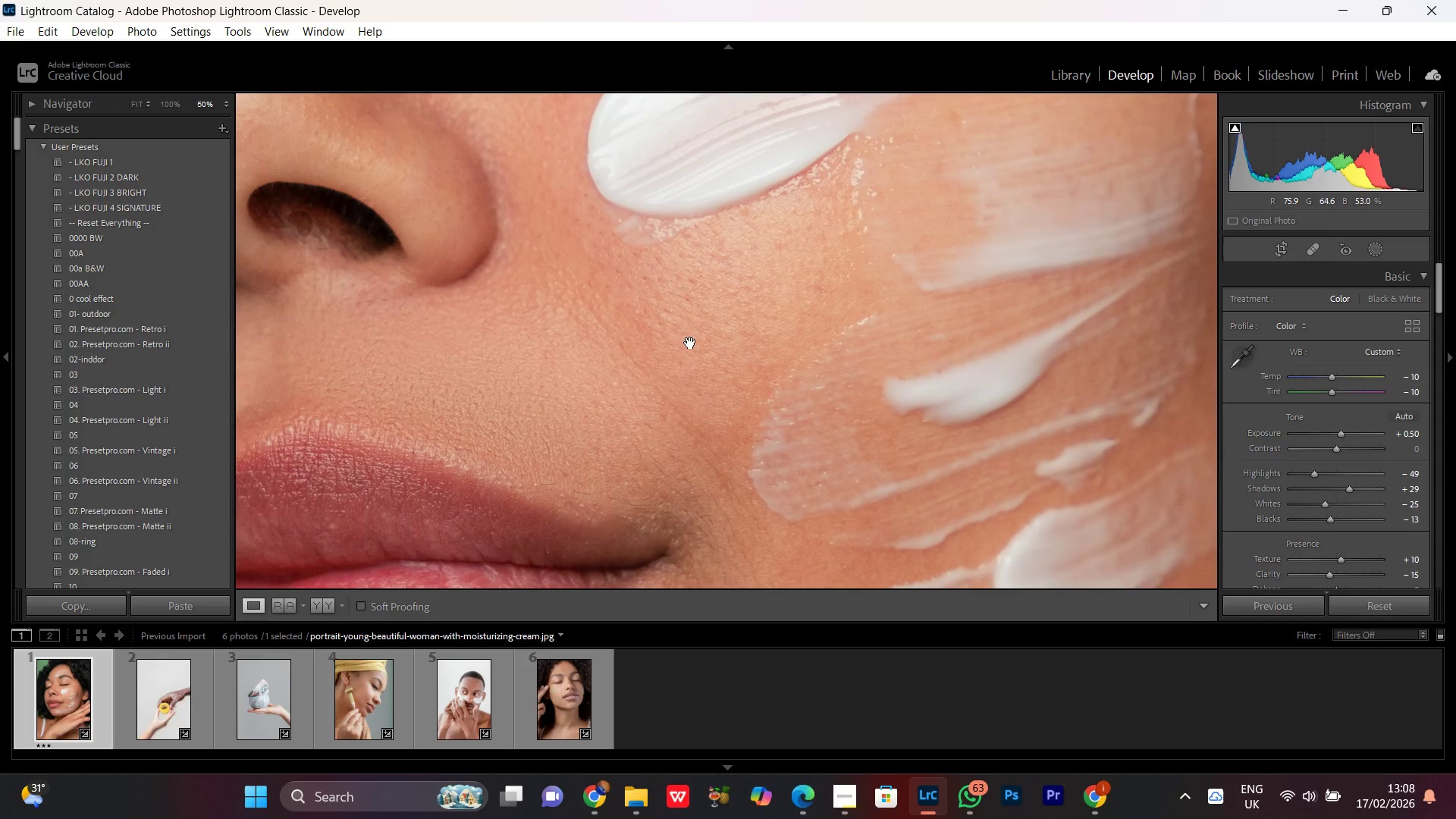 
triple_click([690, 343])
 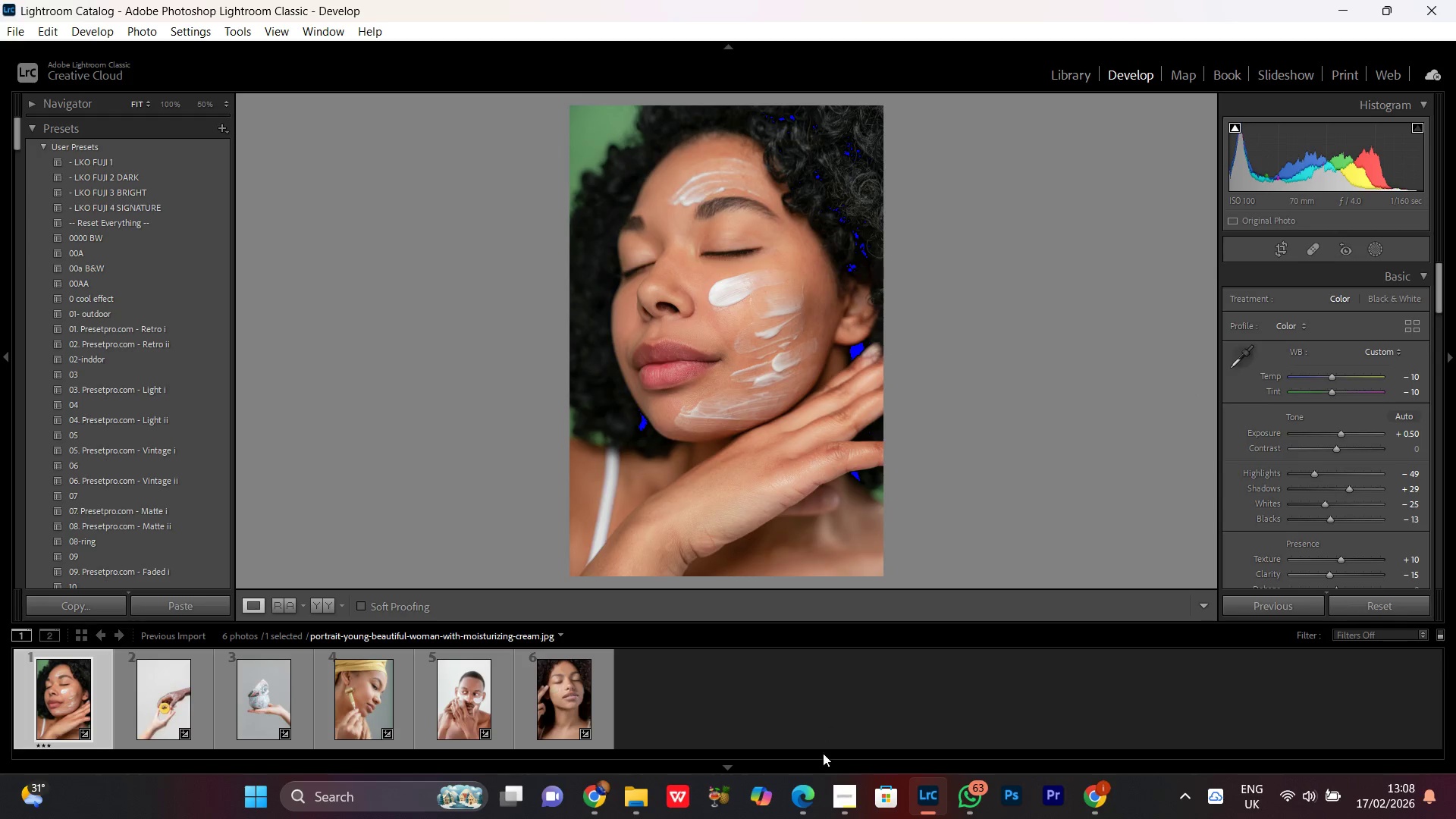 
left_click([839, 805])